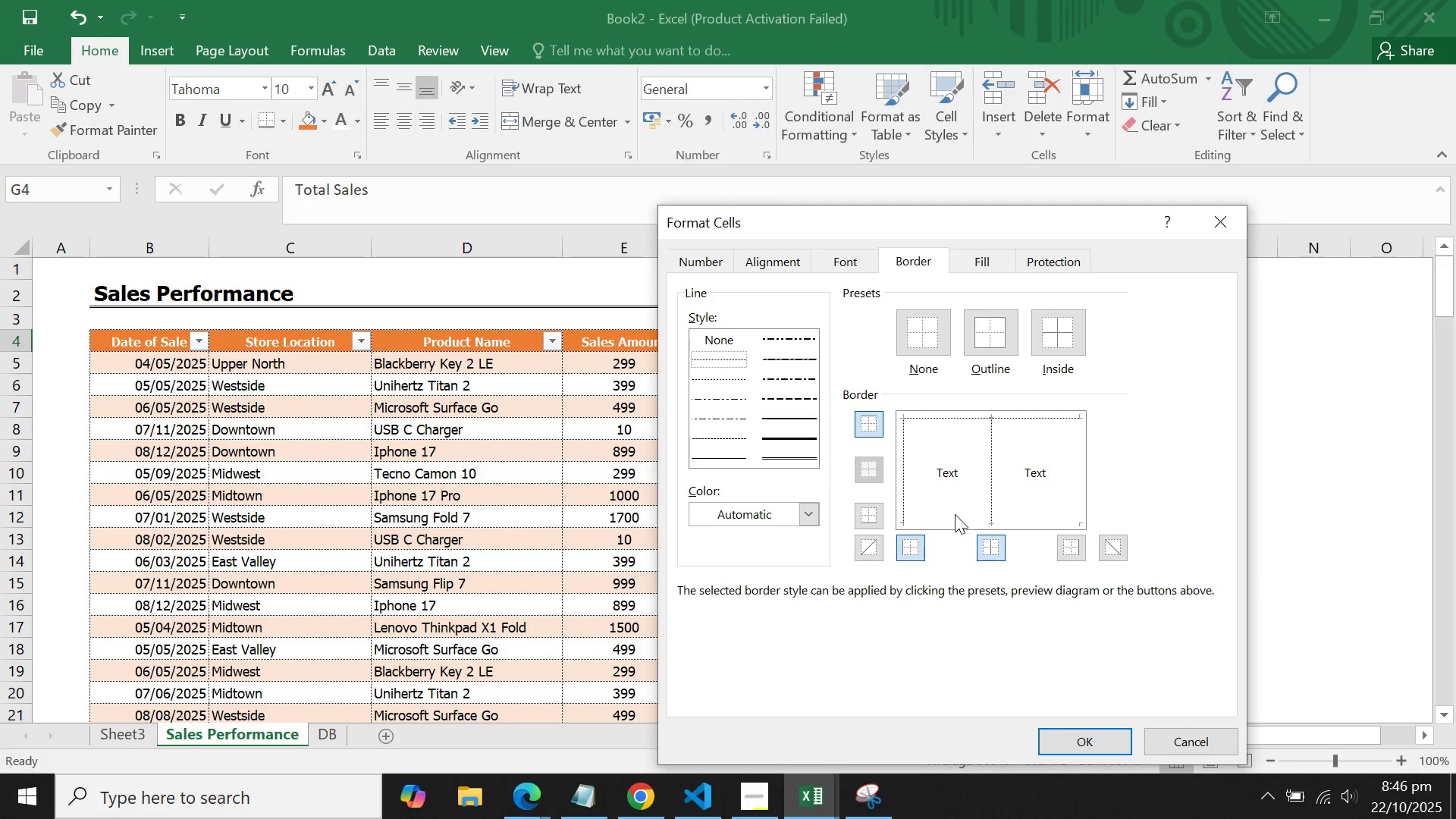 
left_click([955, 514])
 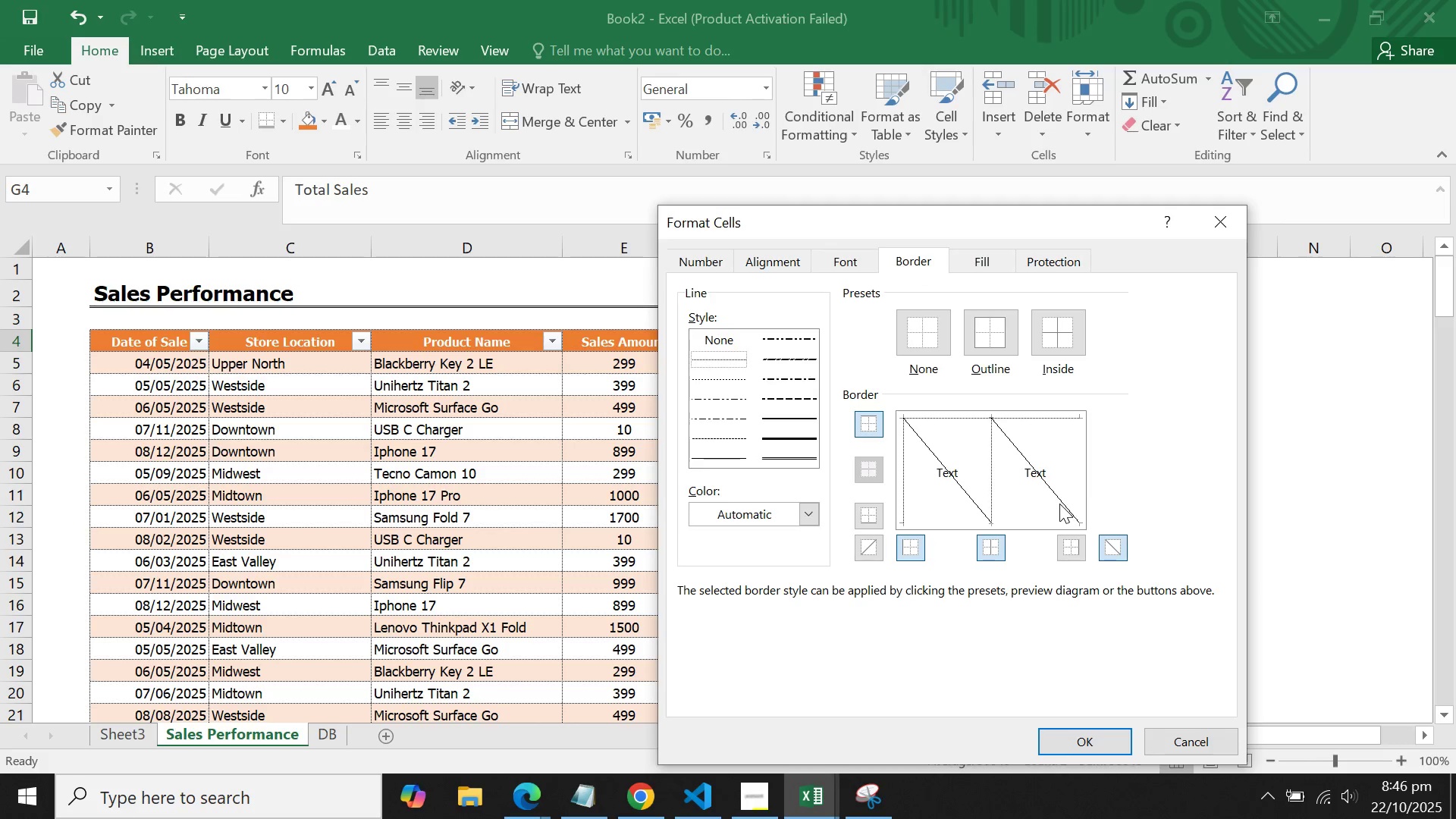 
left_click([1059, 497])
 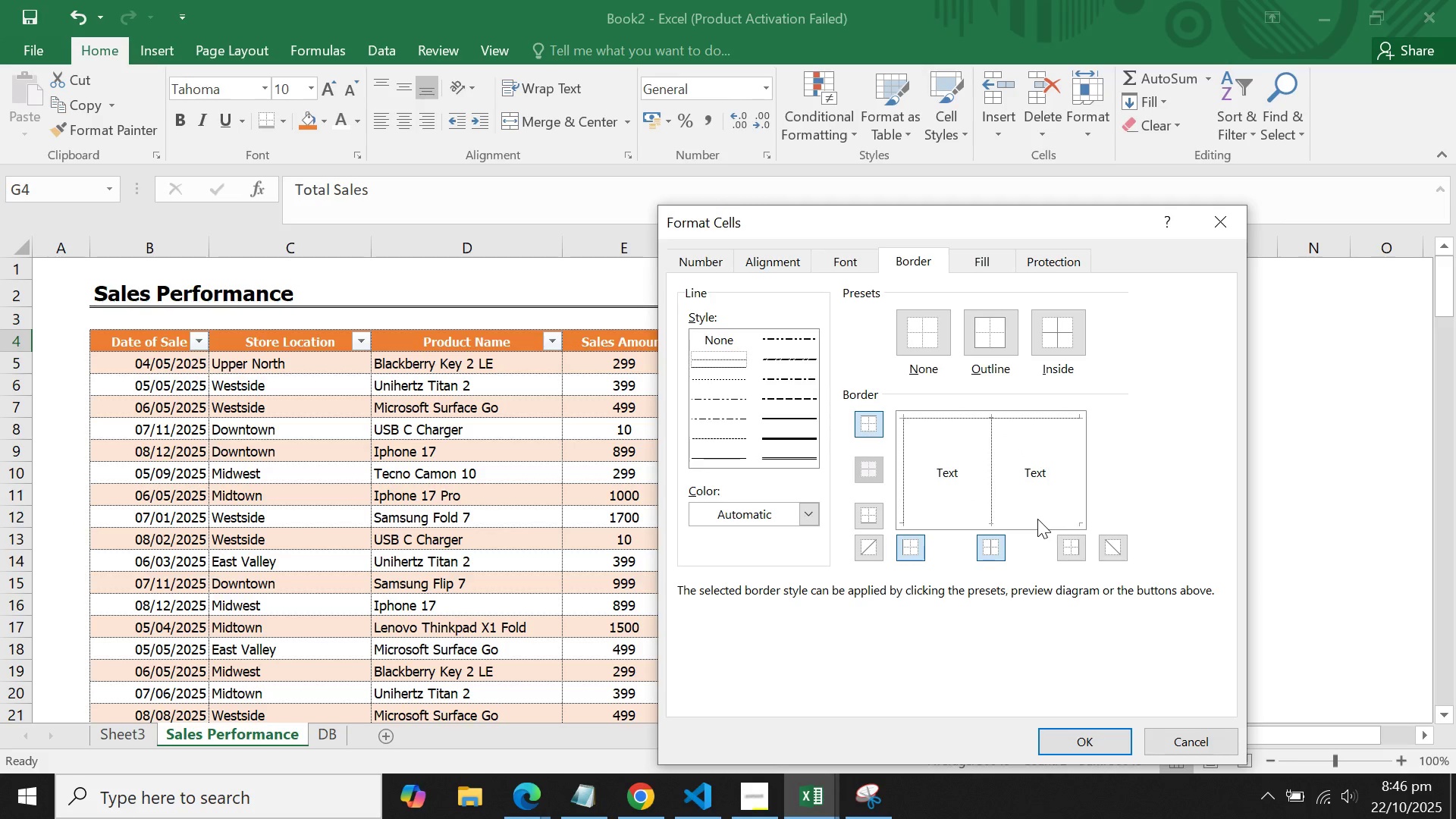 
left_click([1037, 519])
 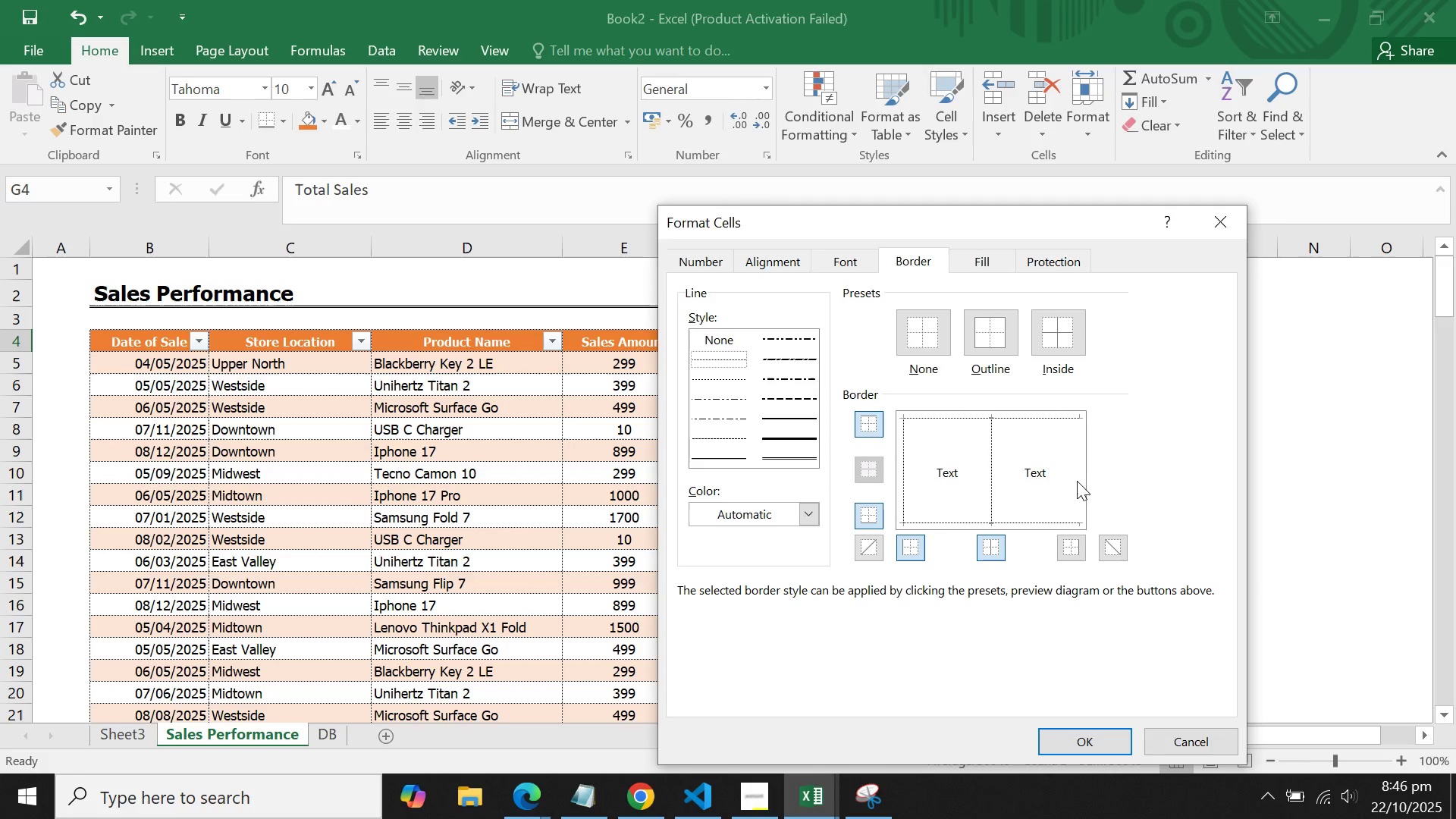 
left_click([1077, 481])
 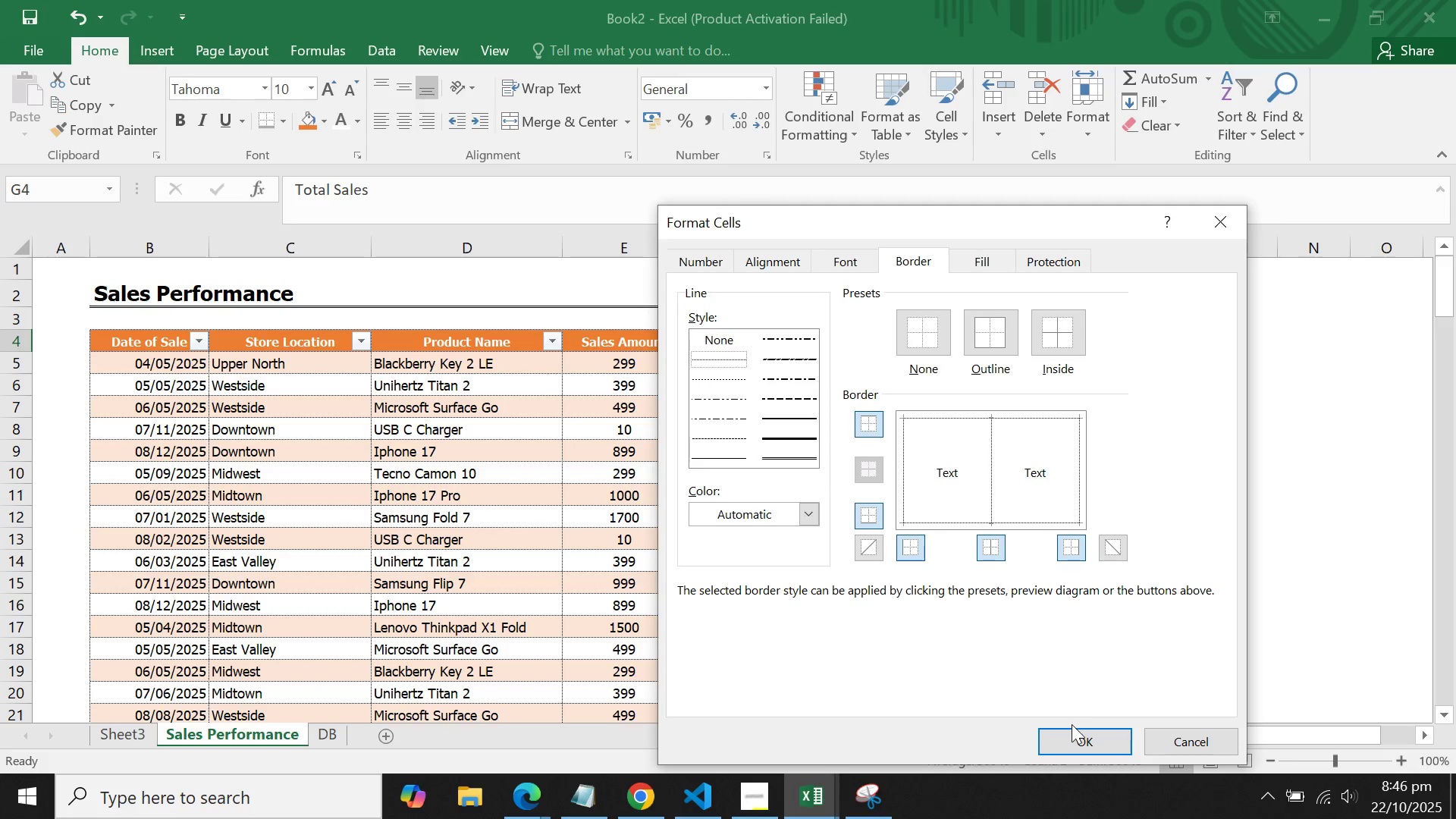 
left_click([1070, 731])
 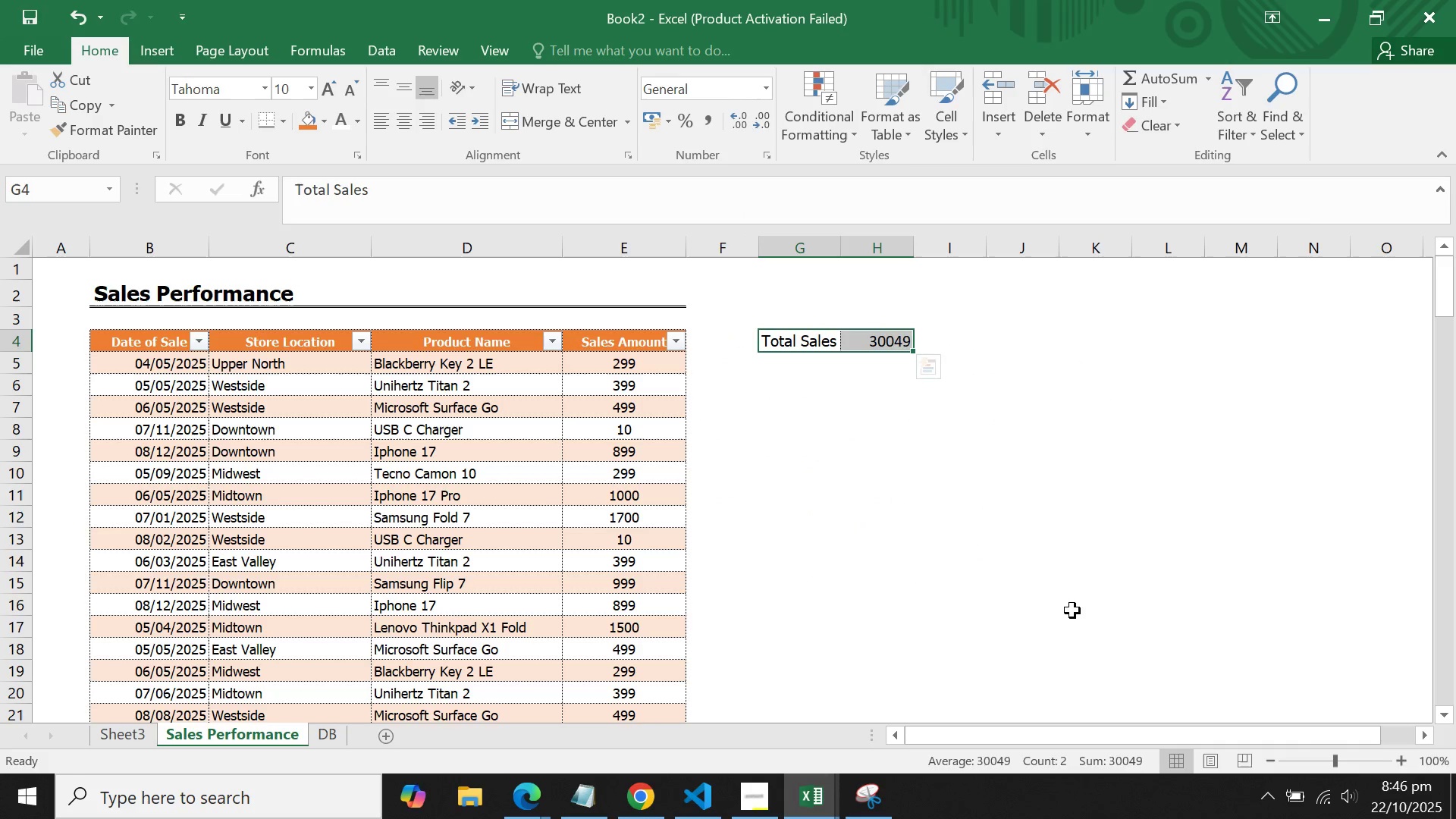 
left_click([1068, 592])
 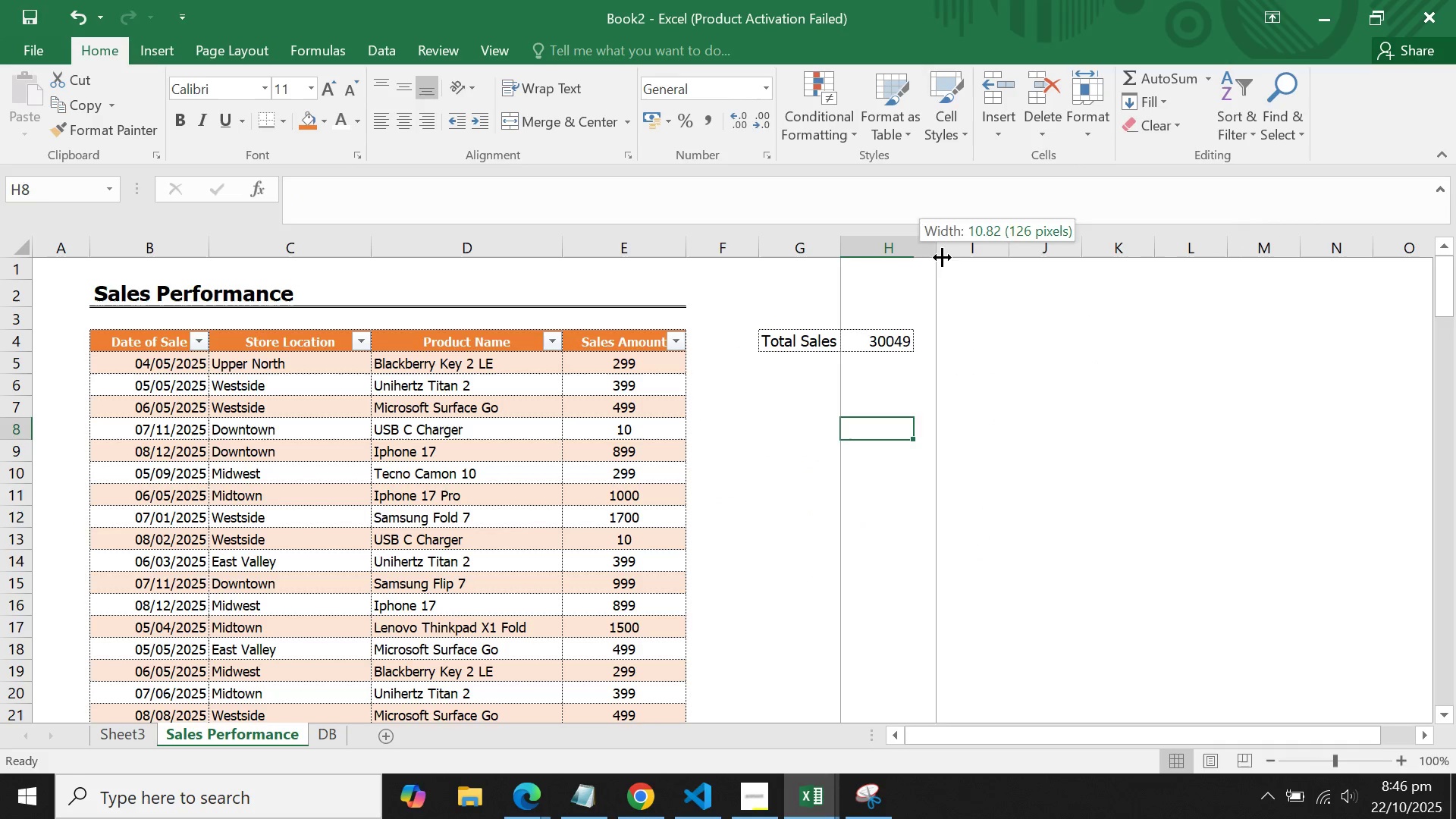 
left_click([795, 339])
 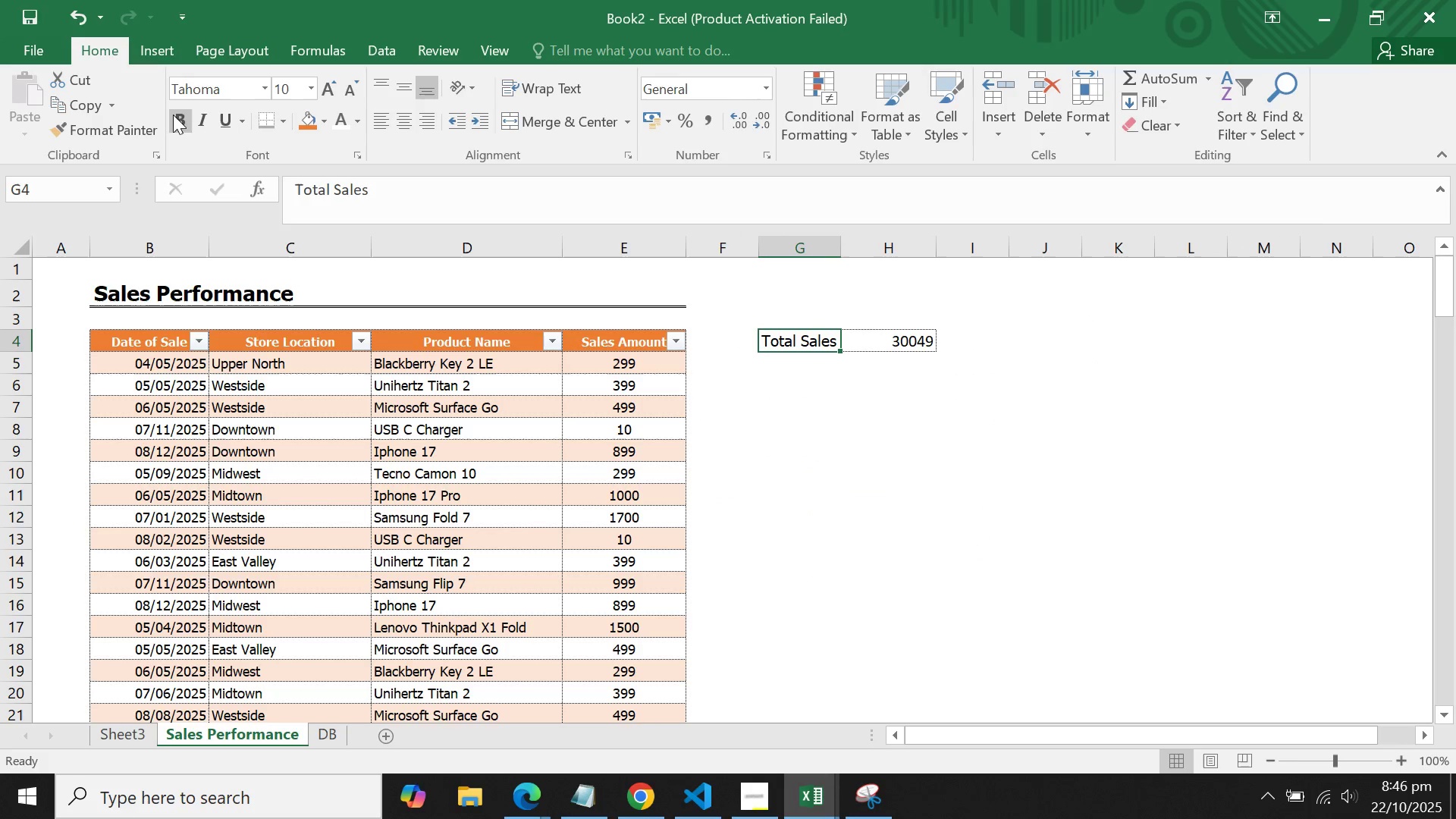 
left_click([173, 115])
 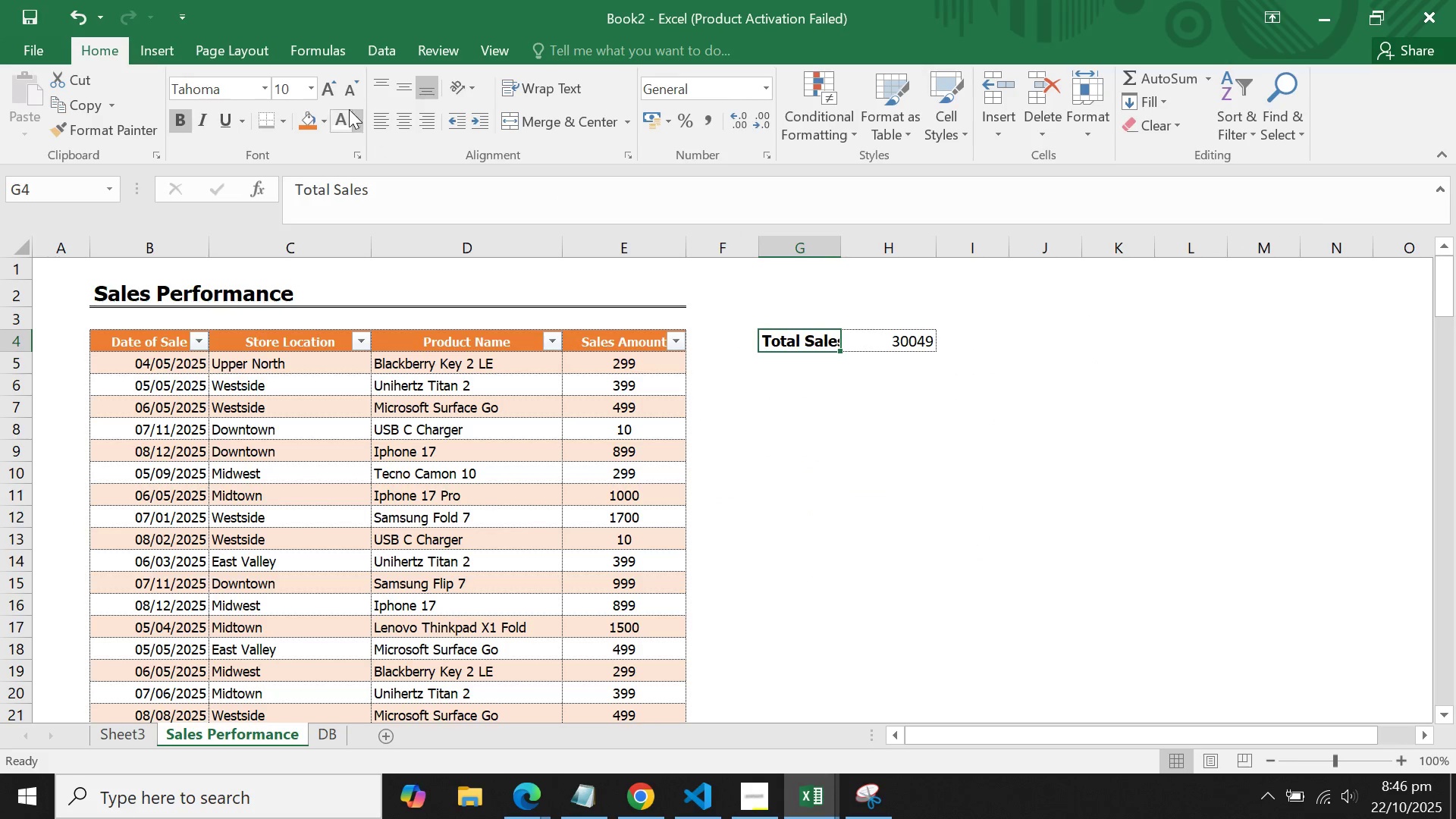 
left_click([317, 85])
 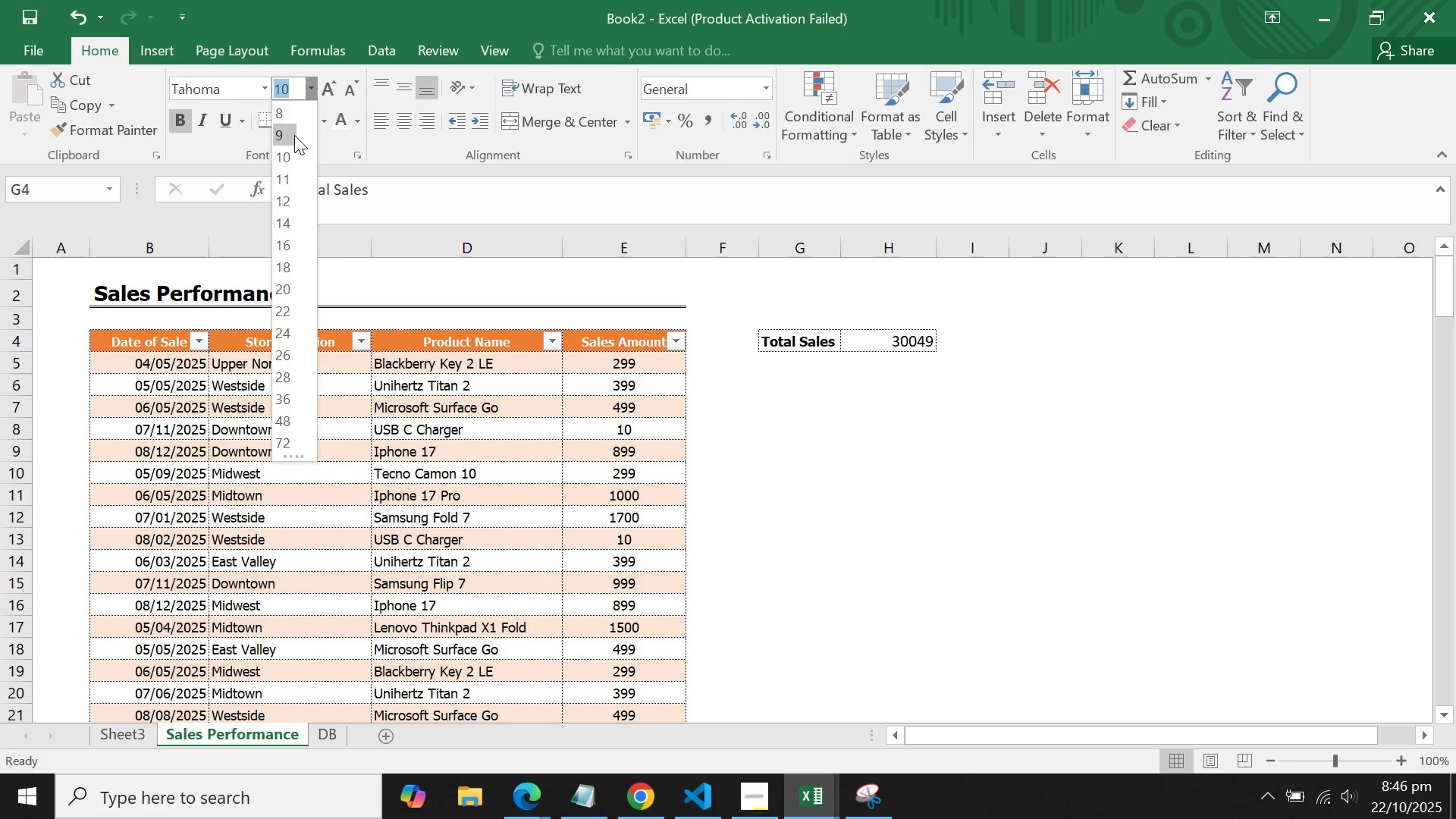 
left_click([294, 135])
 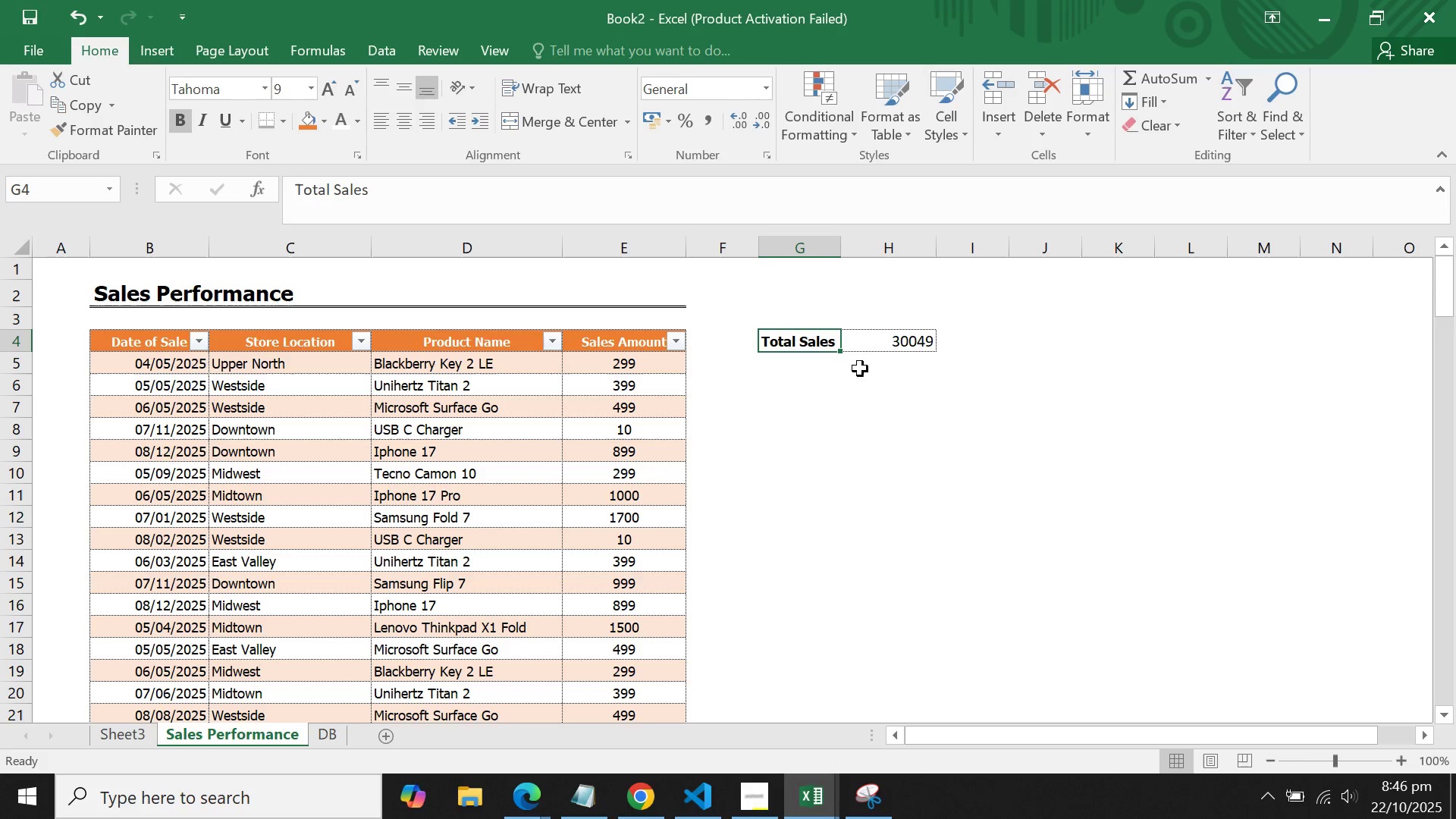 
left_click([879, 340])
 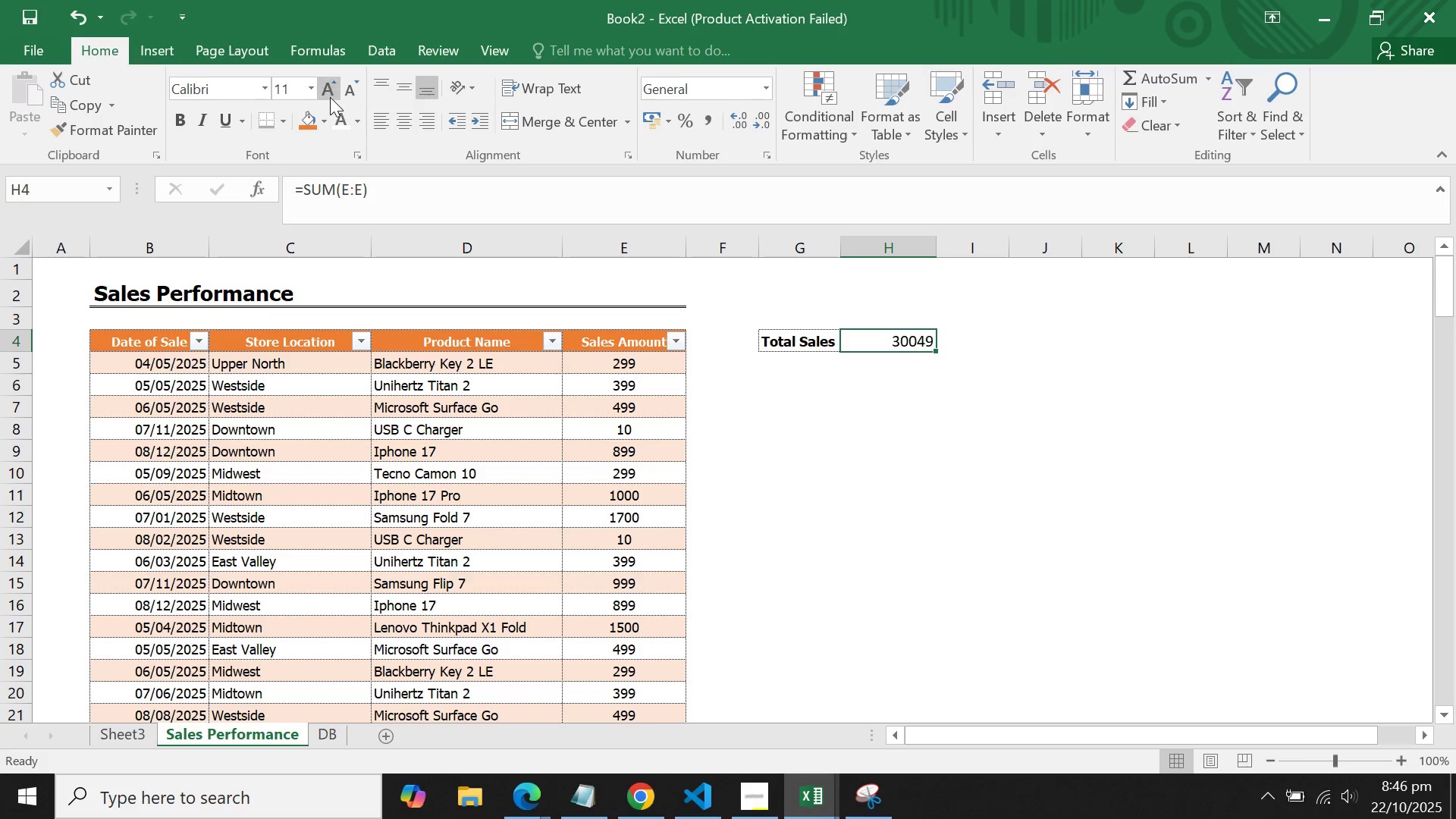 
double_click([330, 97])
 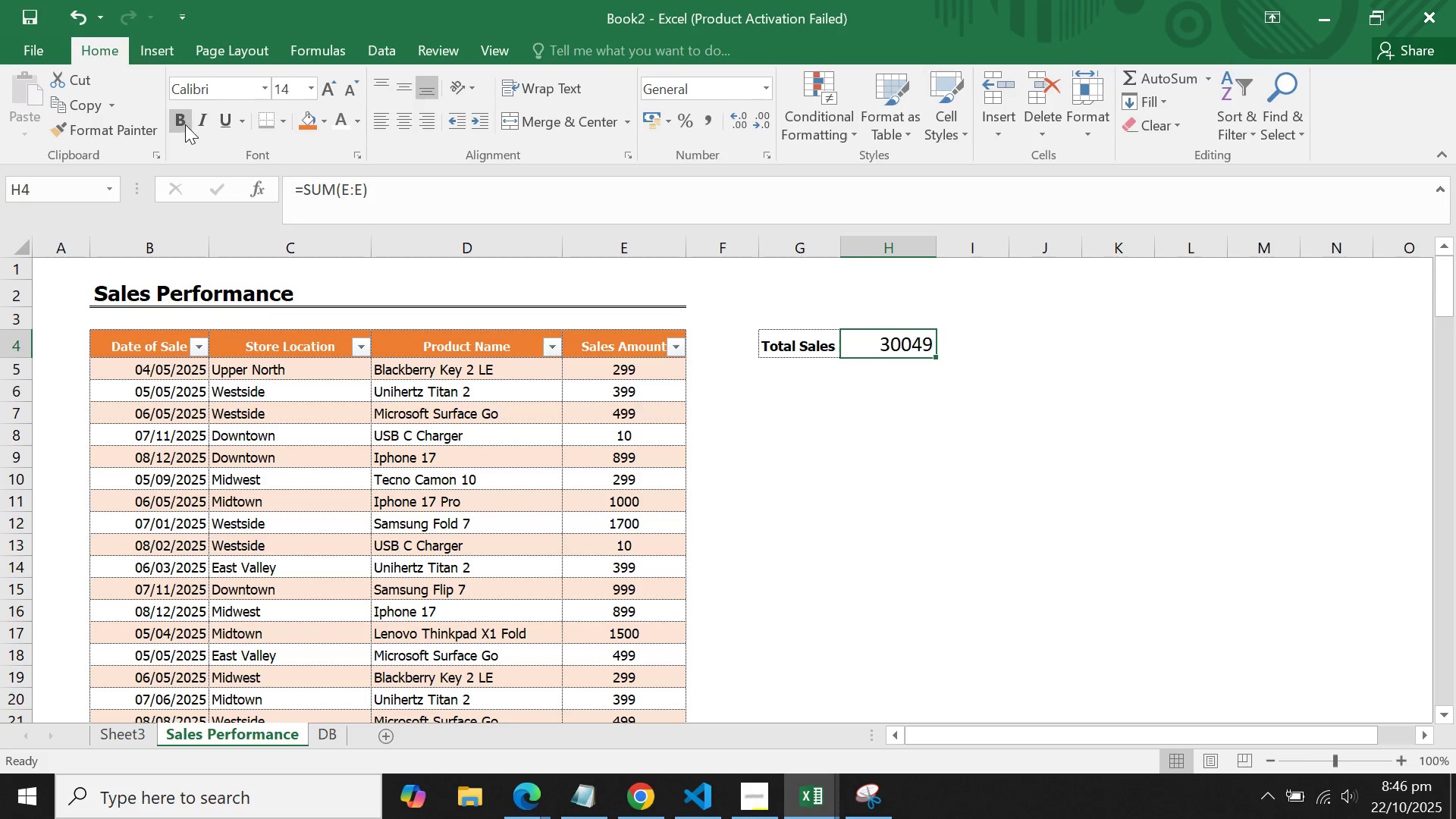 
left_click([187, 120])
 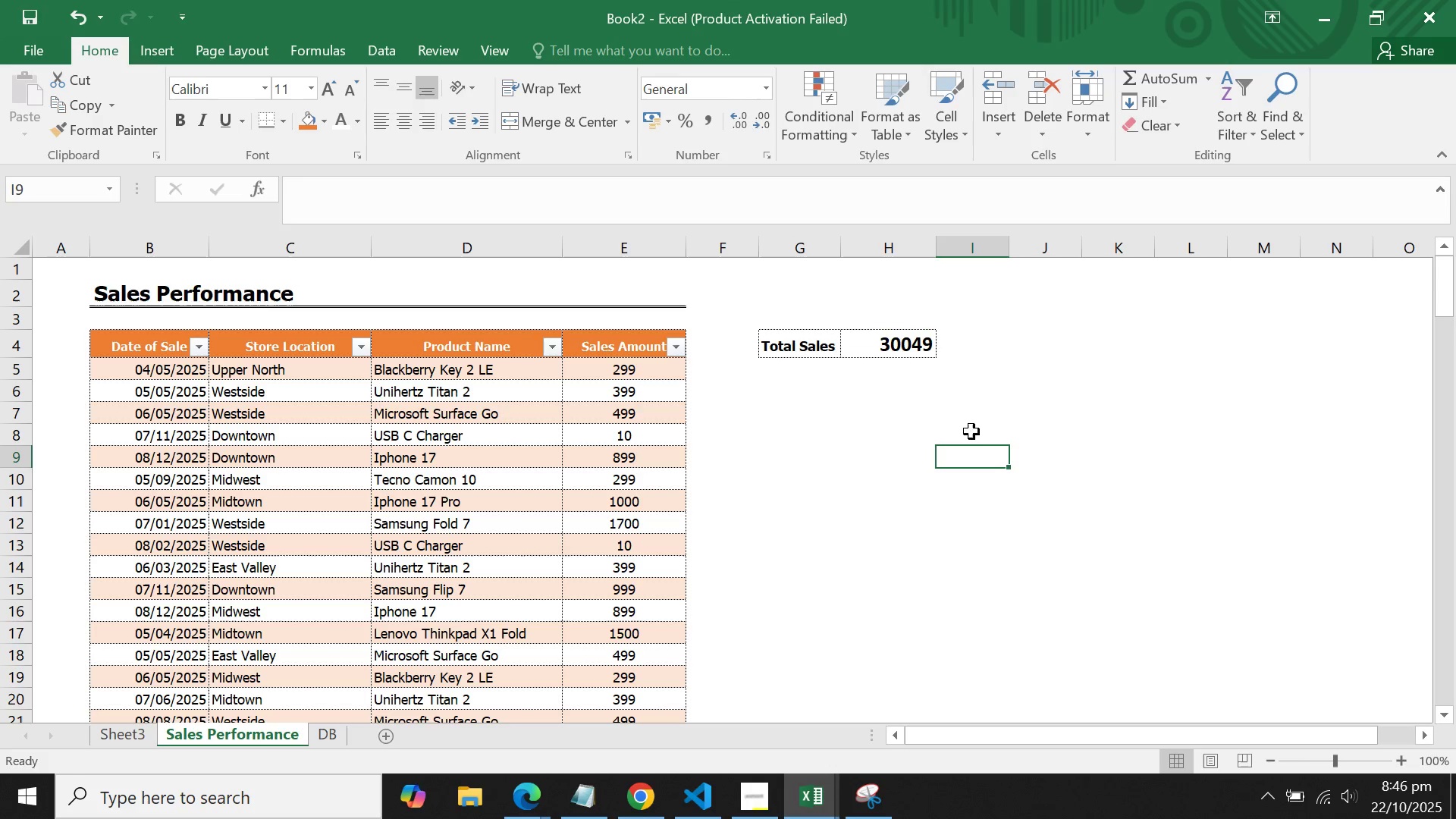 
double_click([875, 406])
 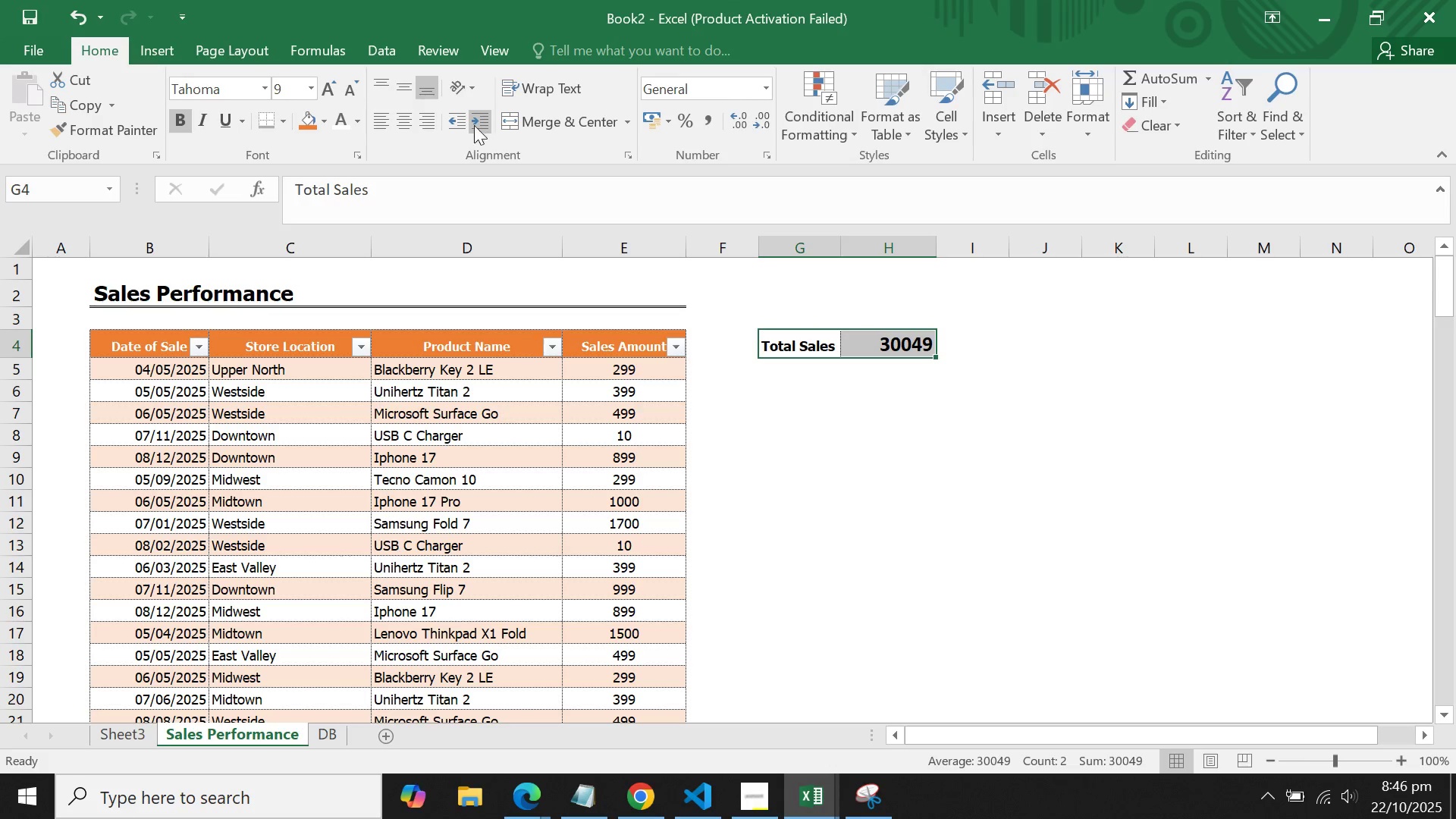 
left_click([395, 90])
 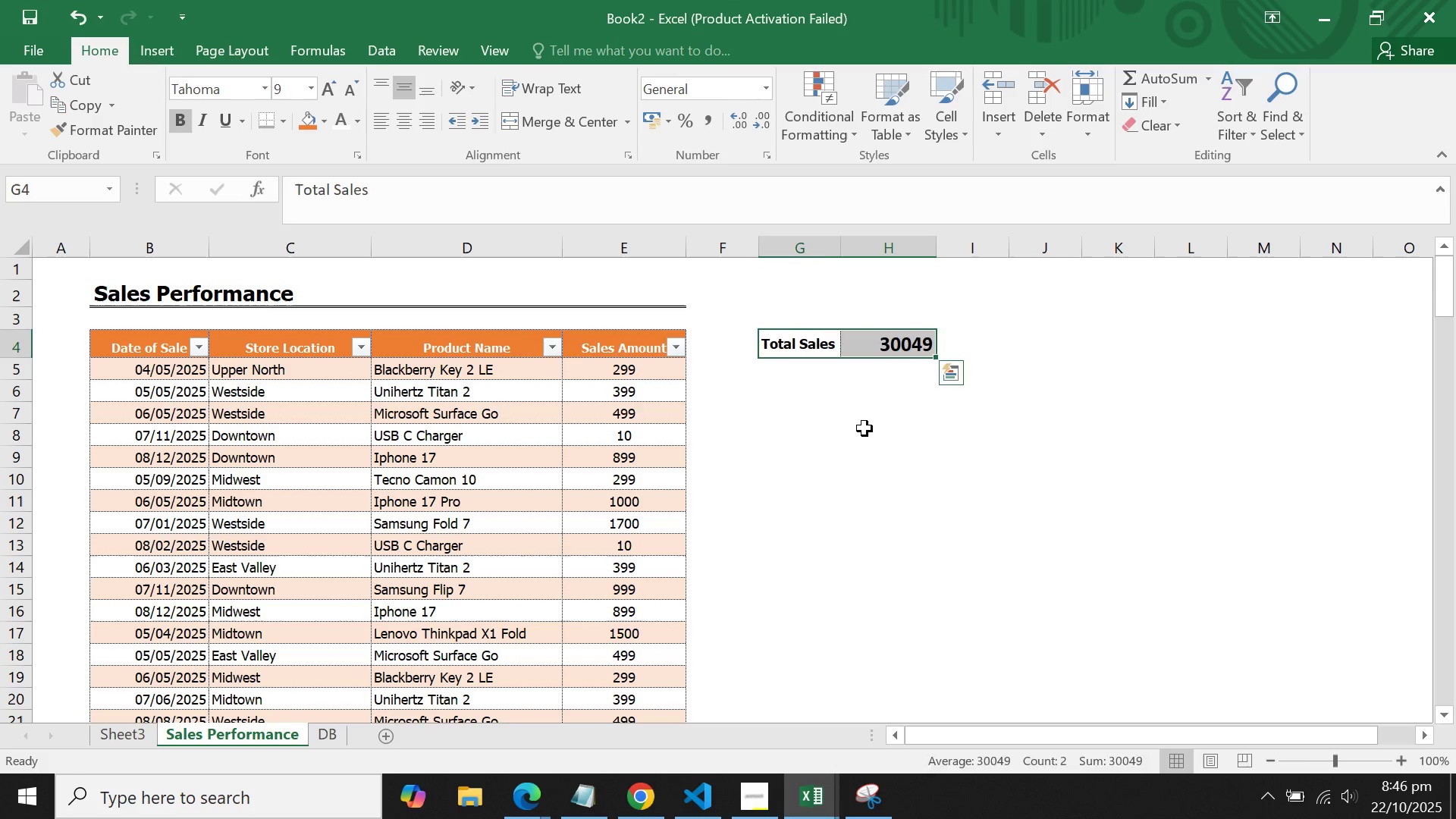 
double_click([840, 374])
 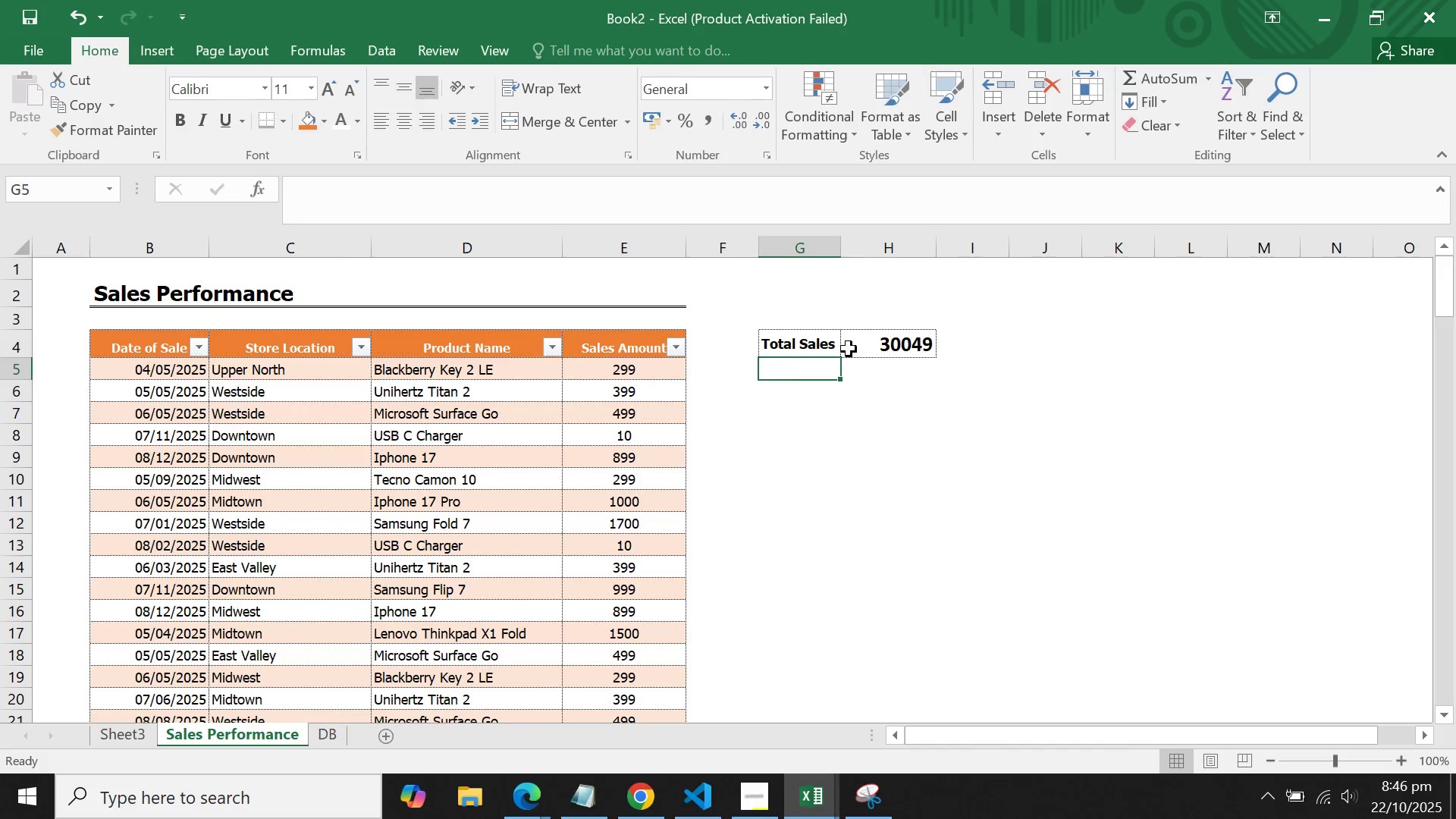 
left_click([851, 347])
 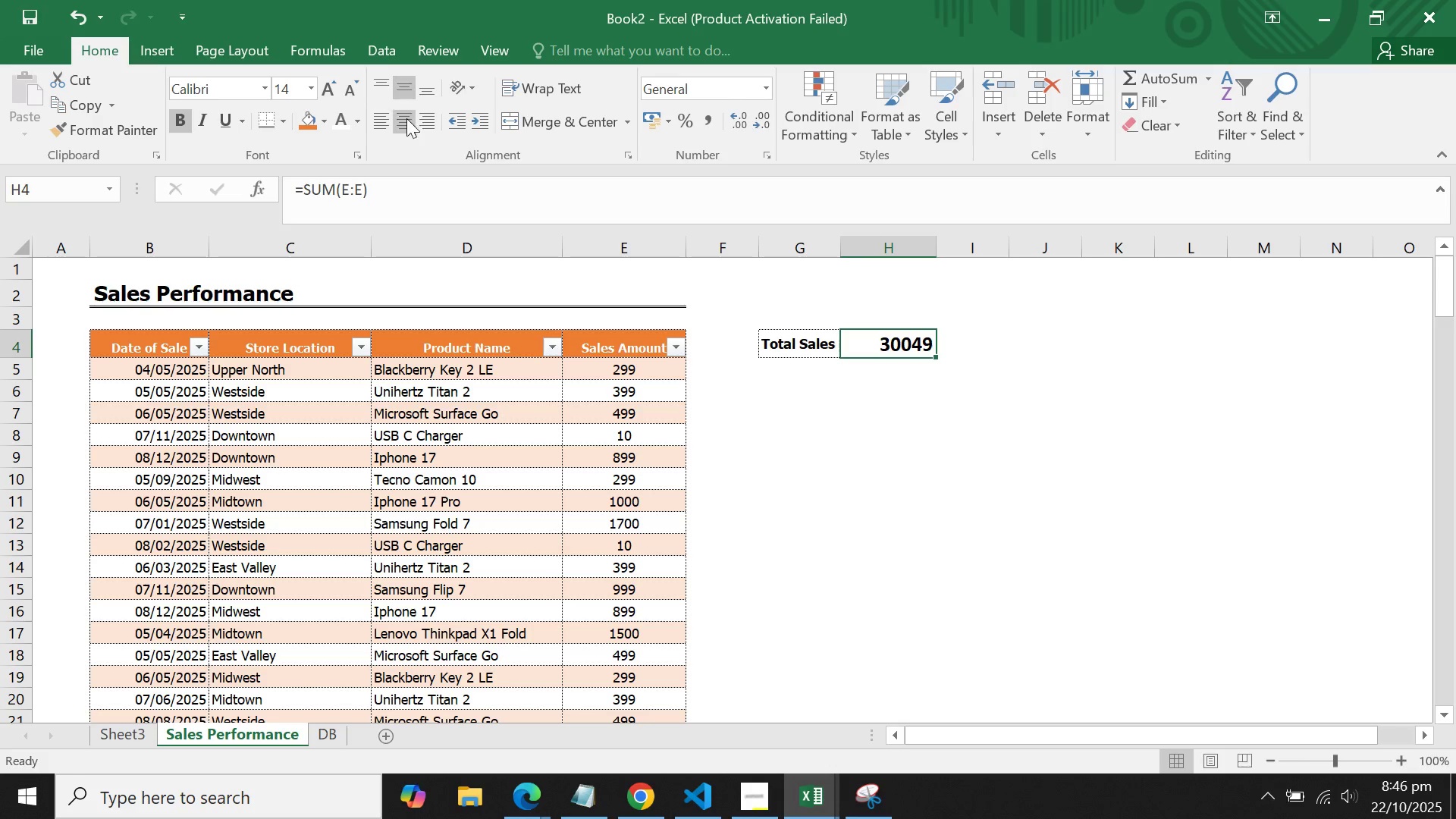 
left_click([409, 120])
 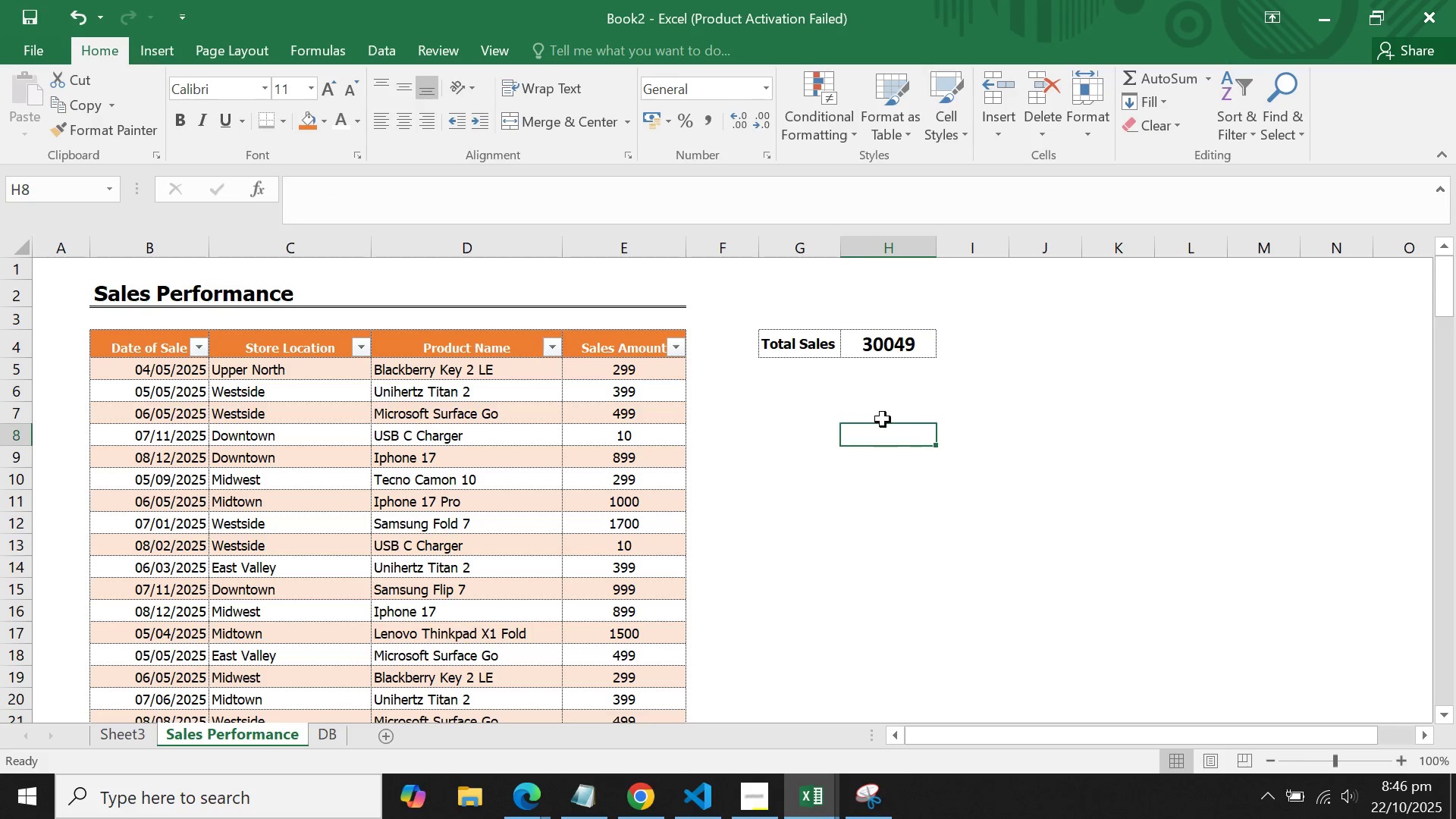 
double_click([883, 419])
 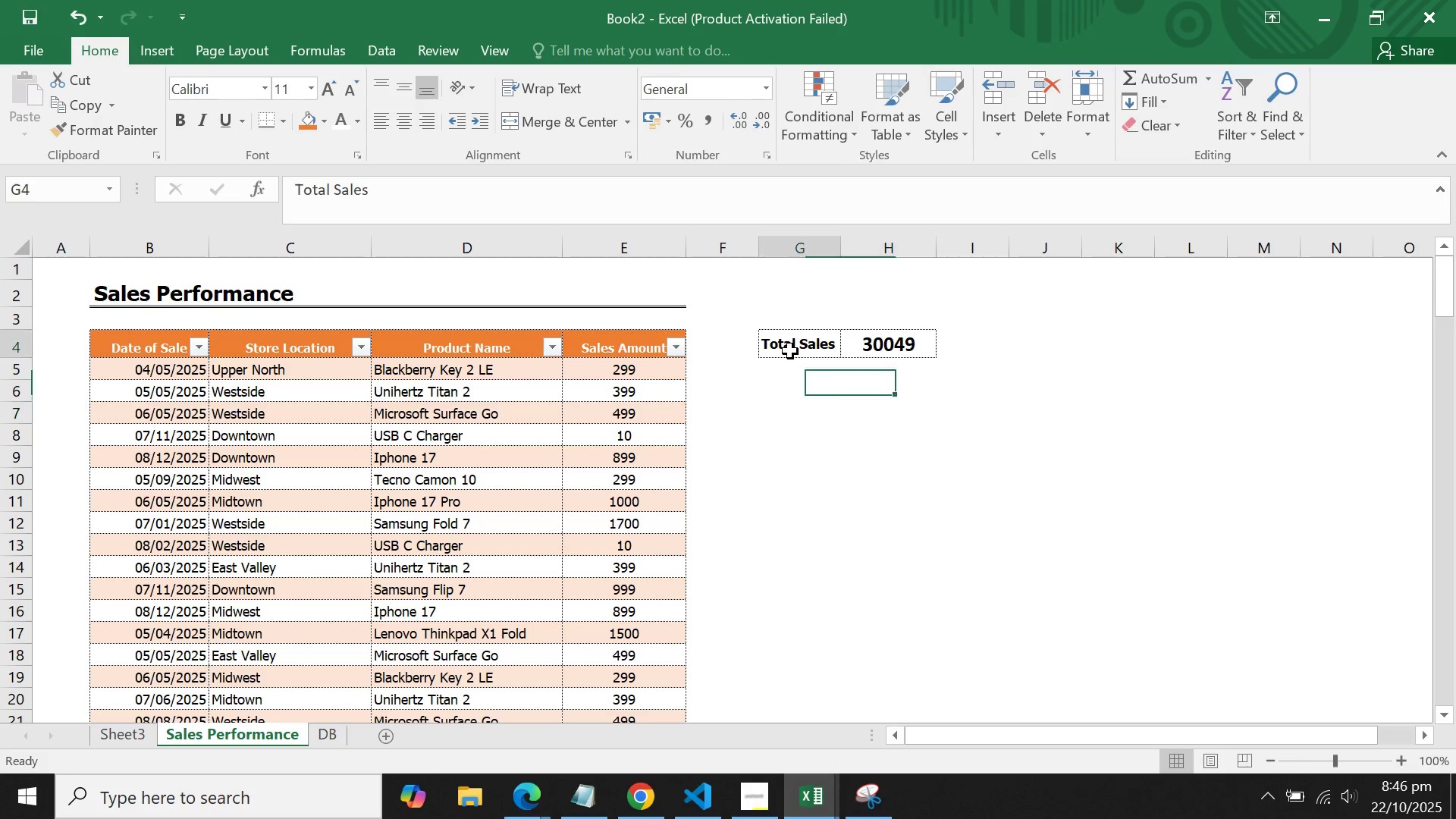 
left_click([790, 351])
 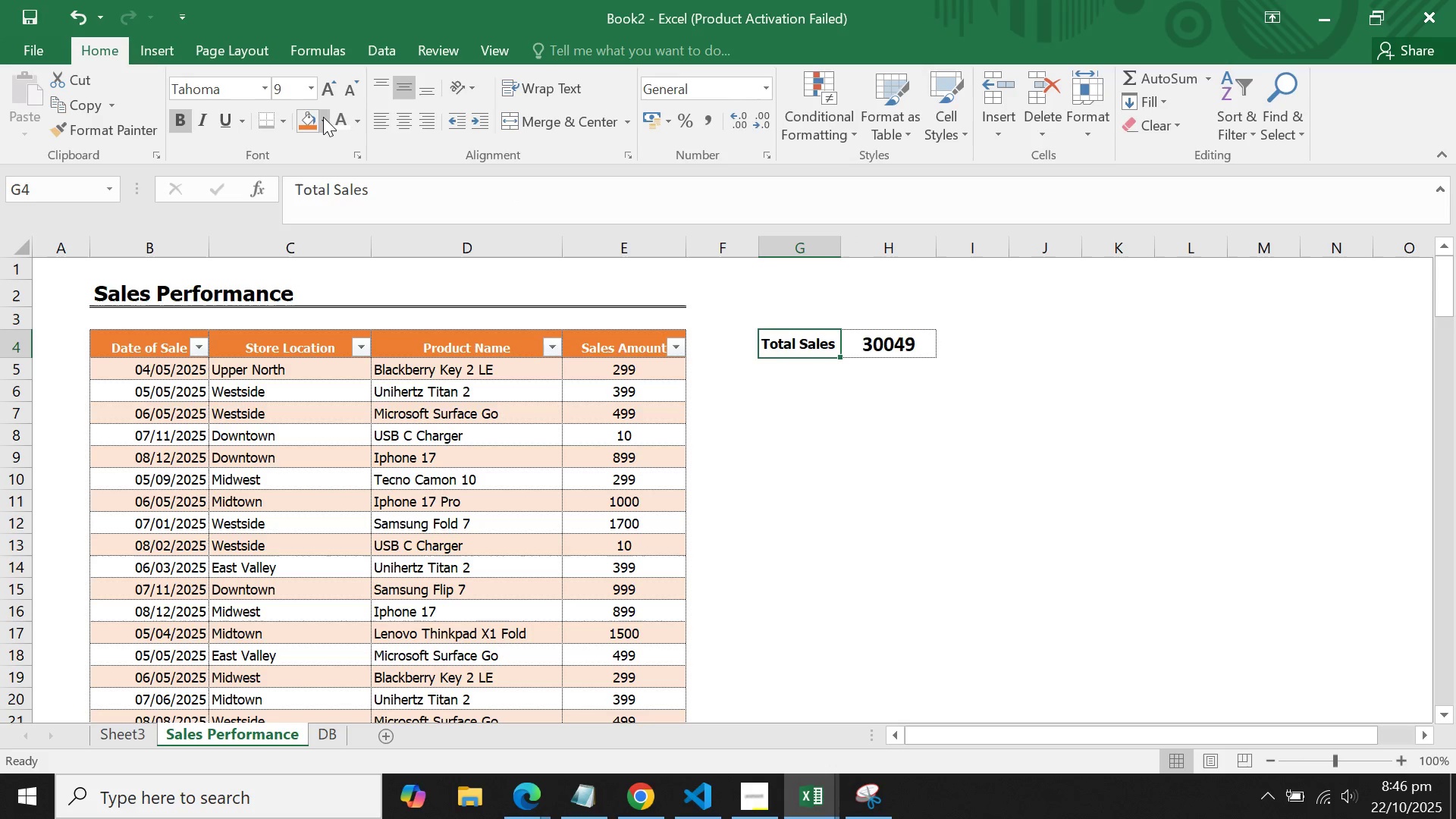 
left_click([323, 117])
 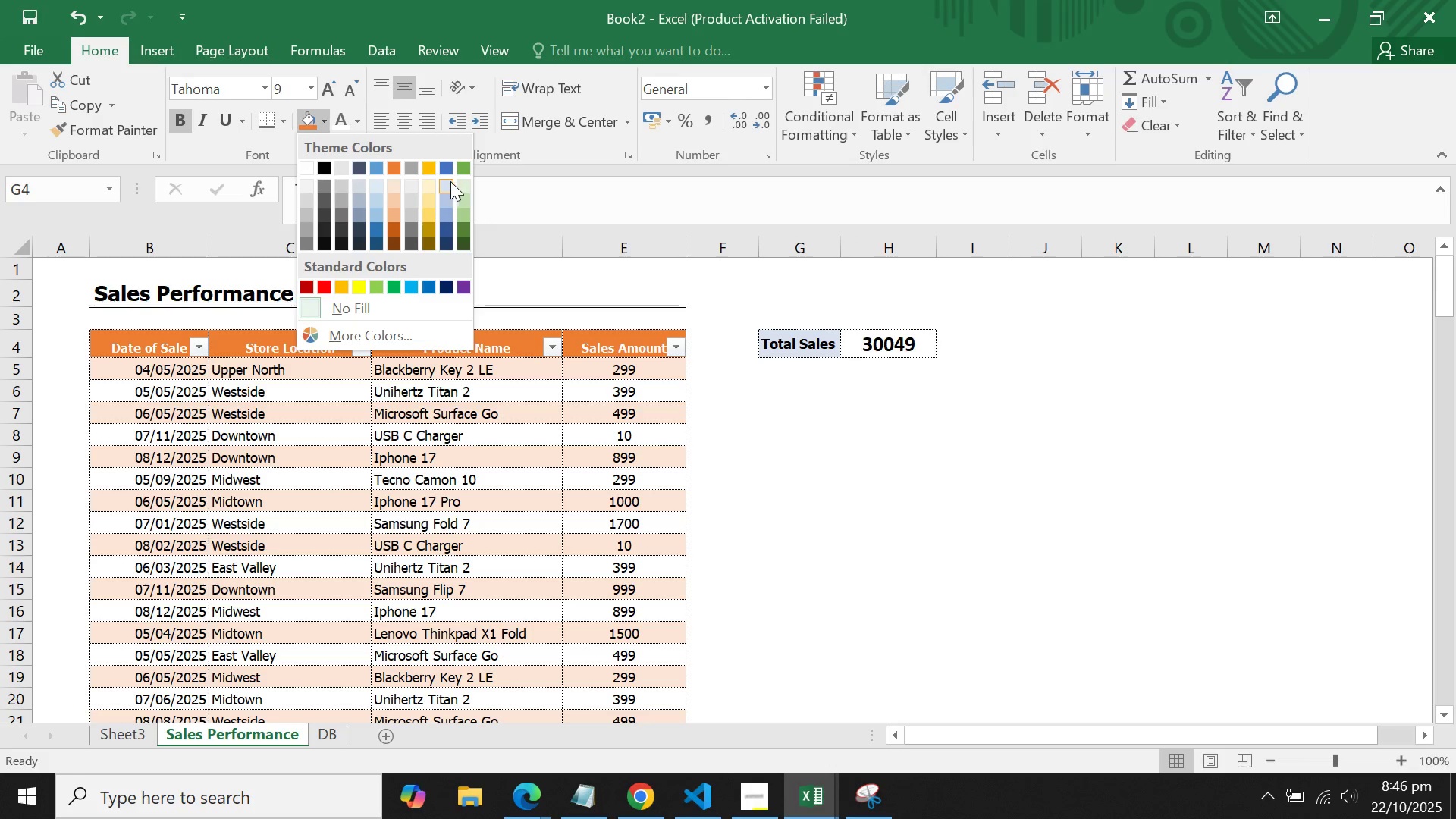 
left_click([453, 181])
 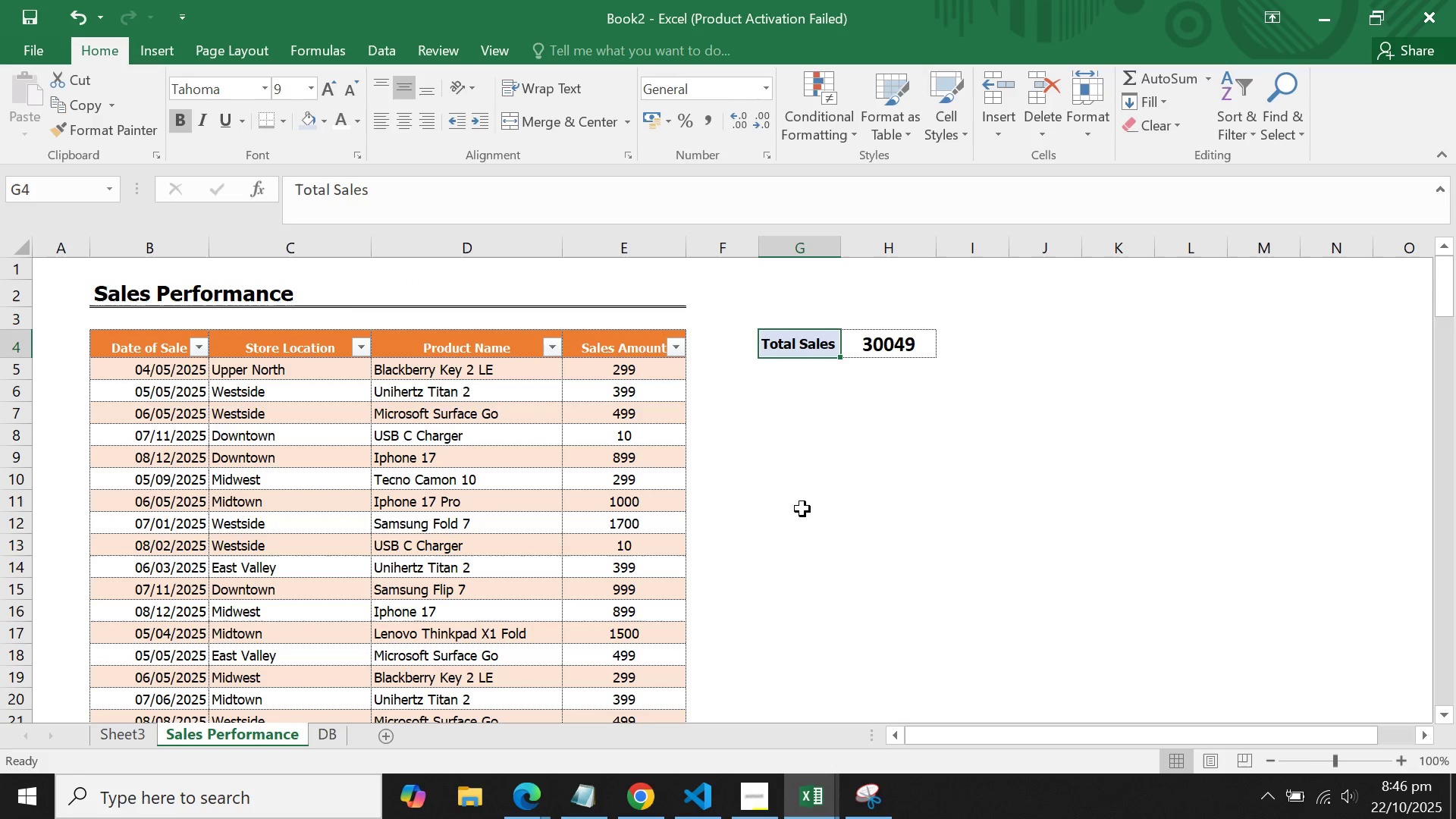 
left_click([836, 517])
 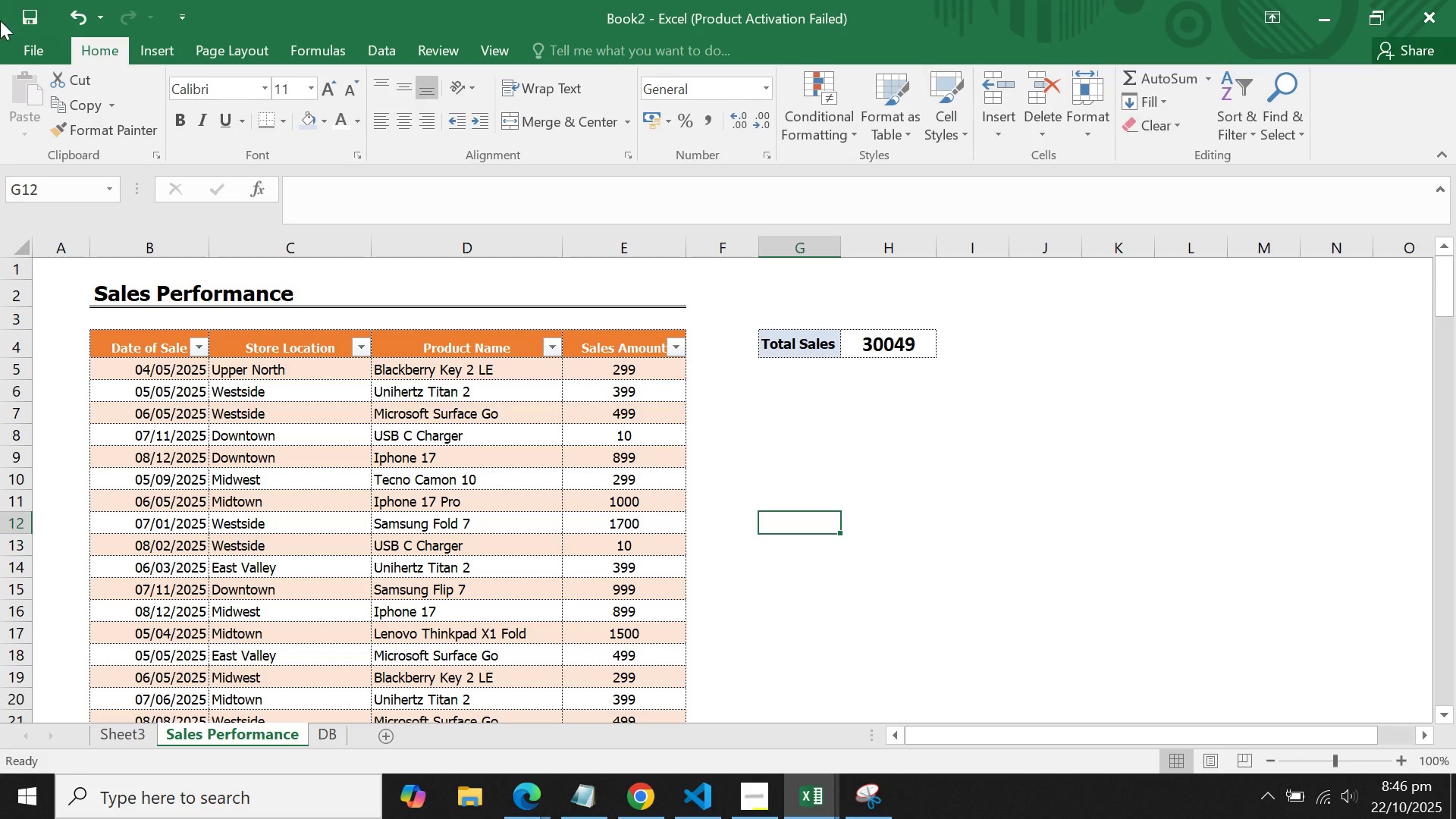 
wait(5.5)
 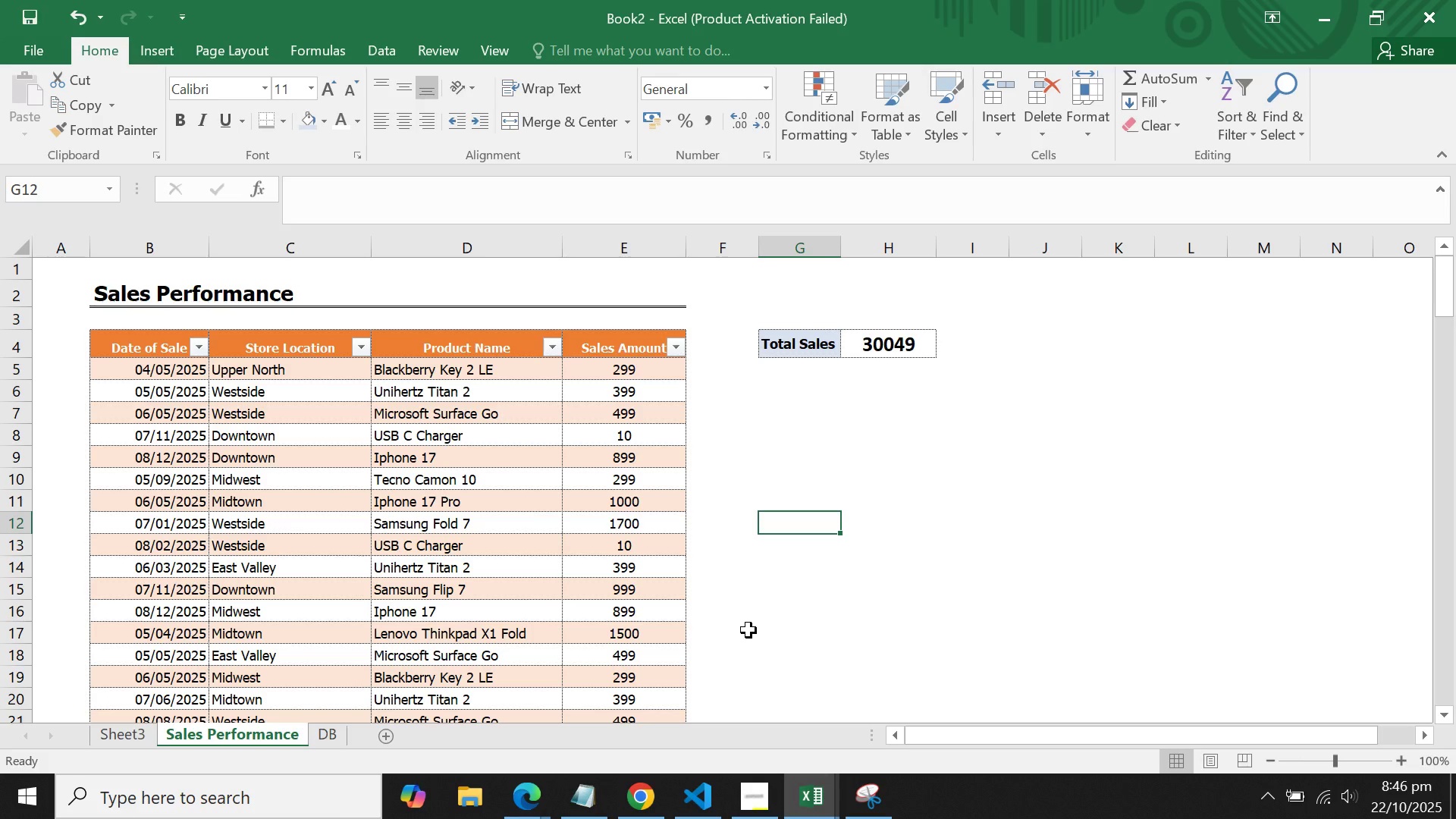 
left_click([127, 730])
 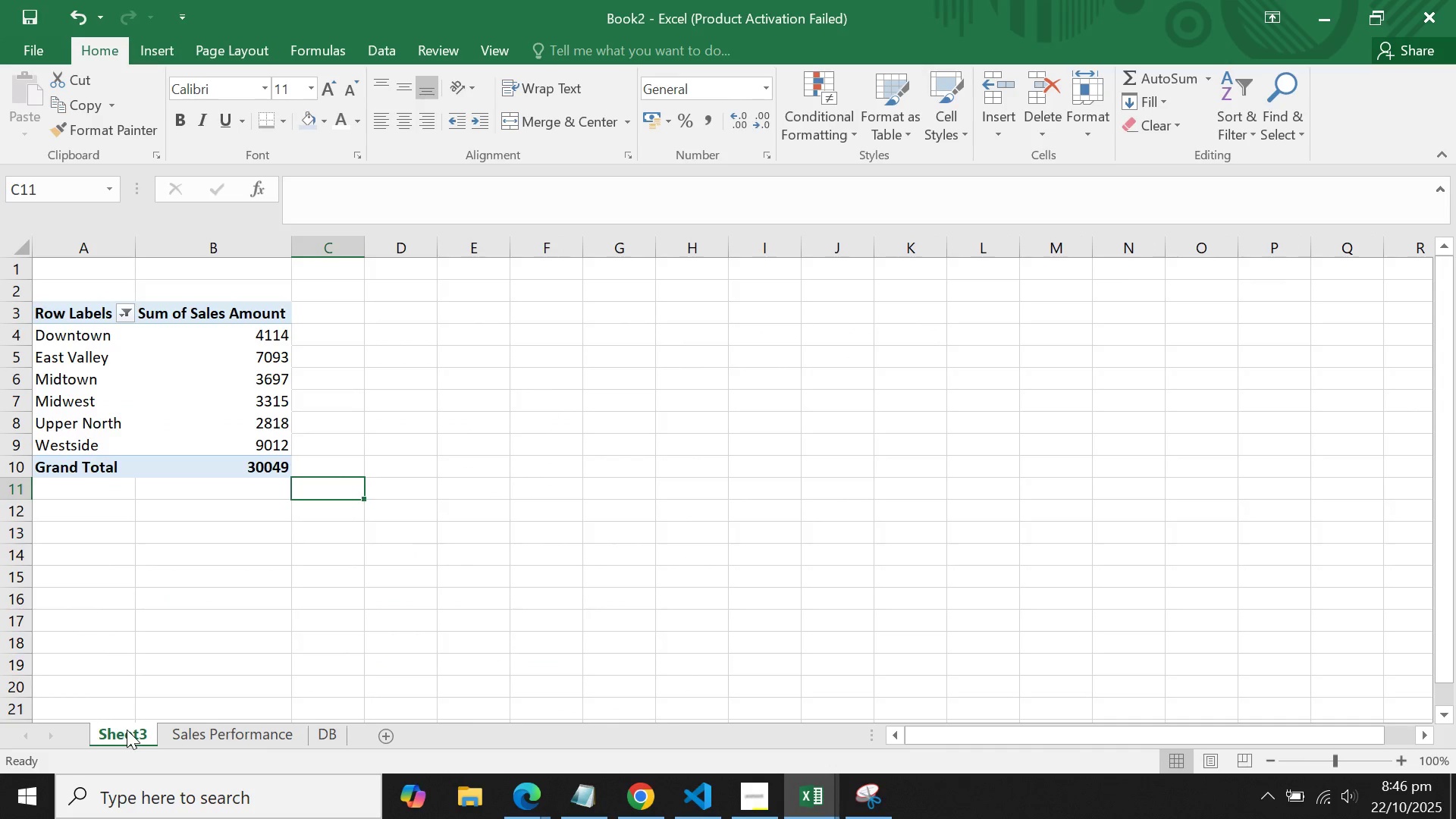 
right_click([127, 730])
 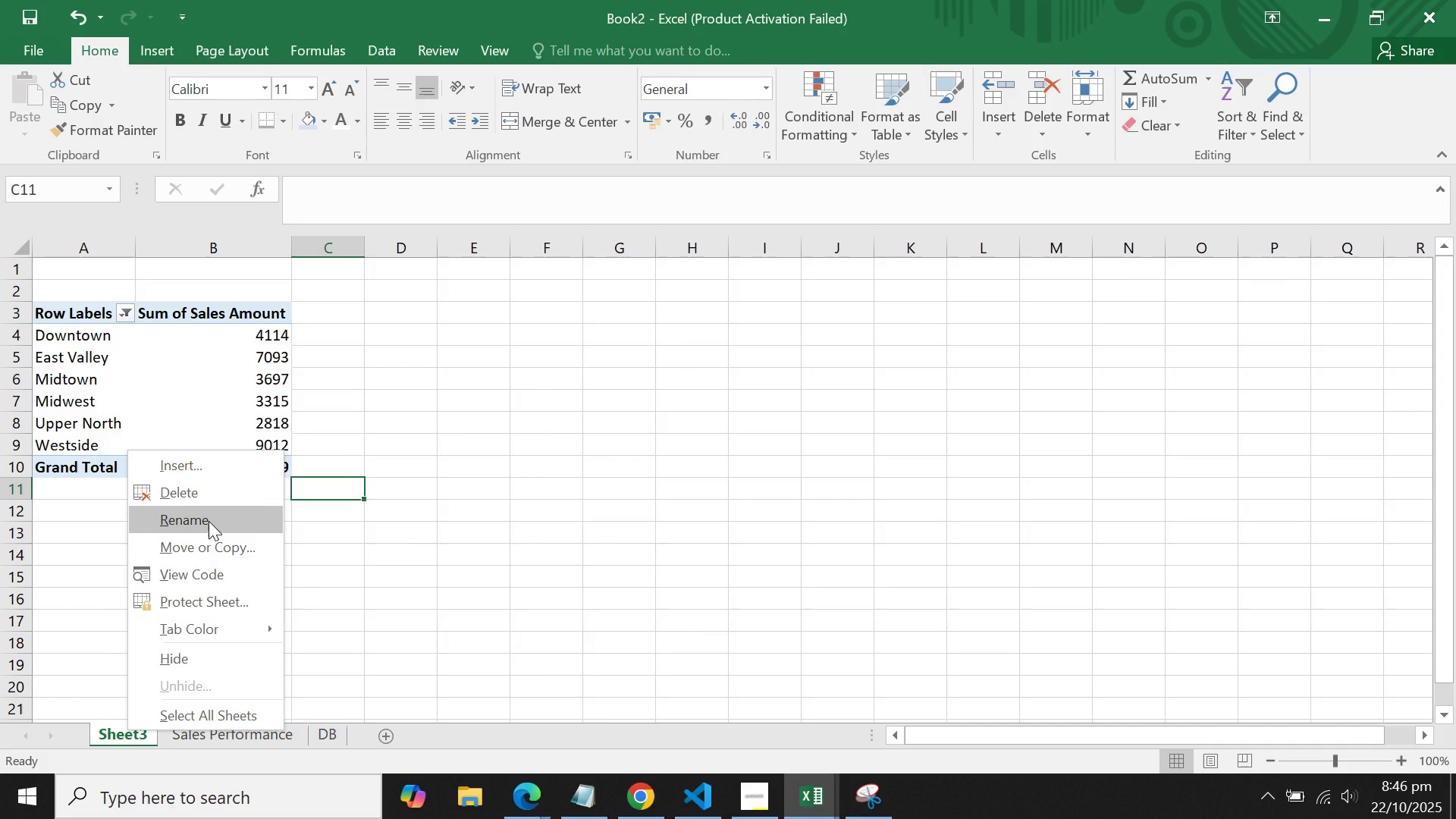 
left_click([209, 521])
 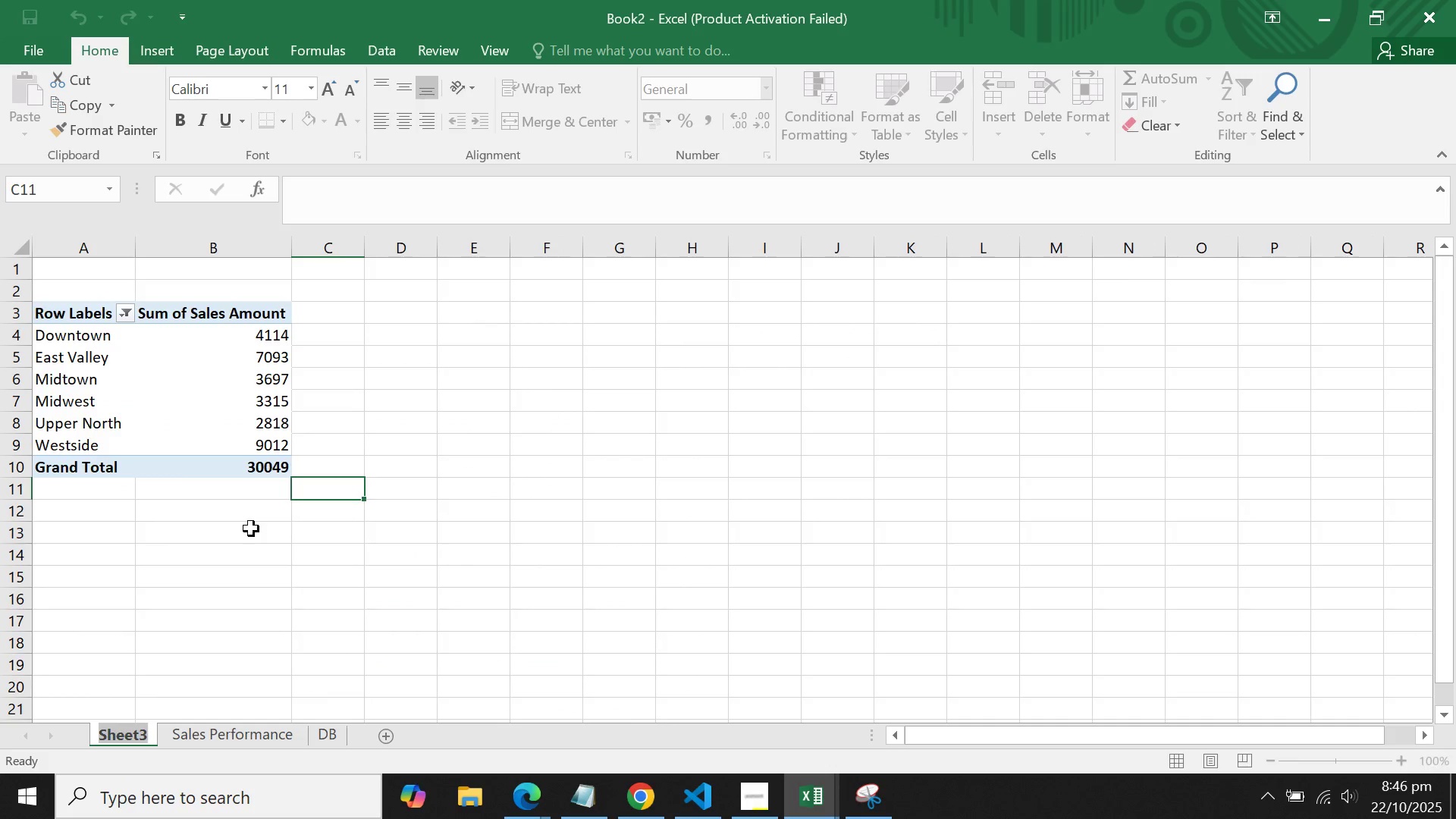 
type(Summary)
 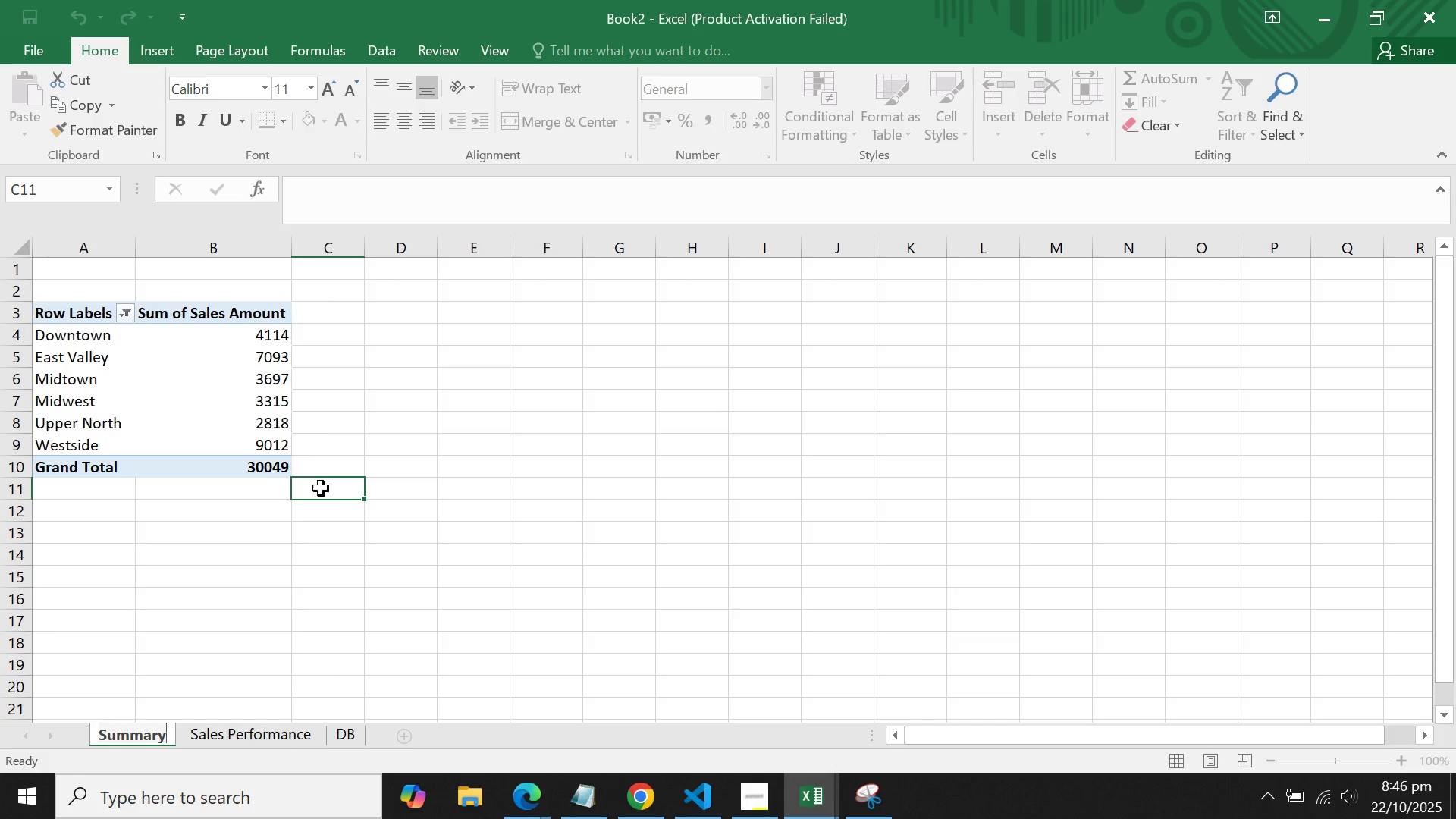 
left_click([495, 435])
 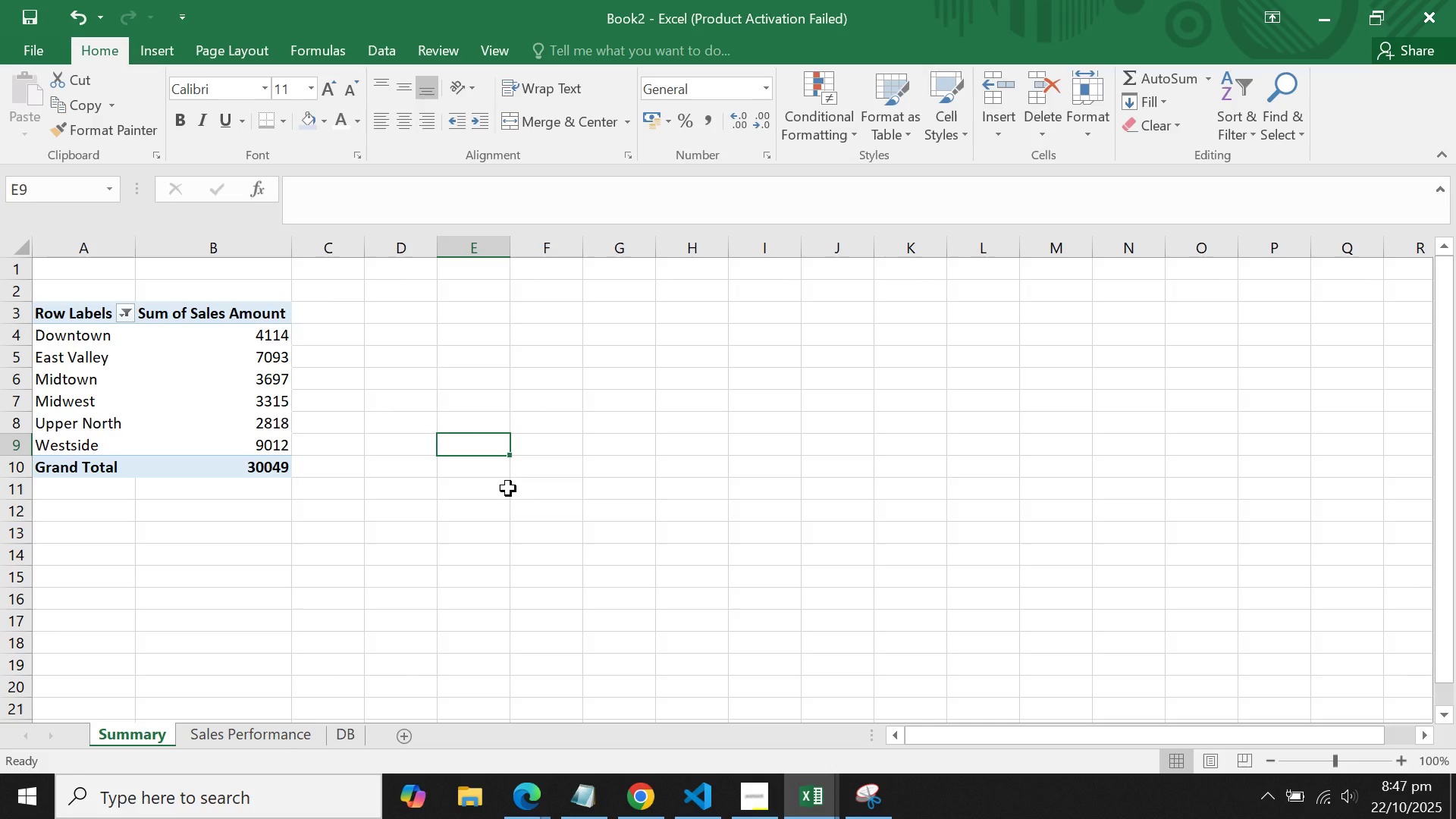 
wait(23.92)
 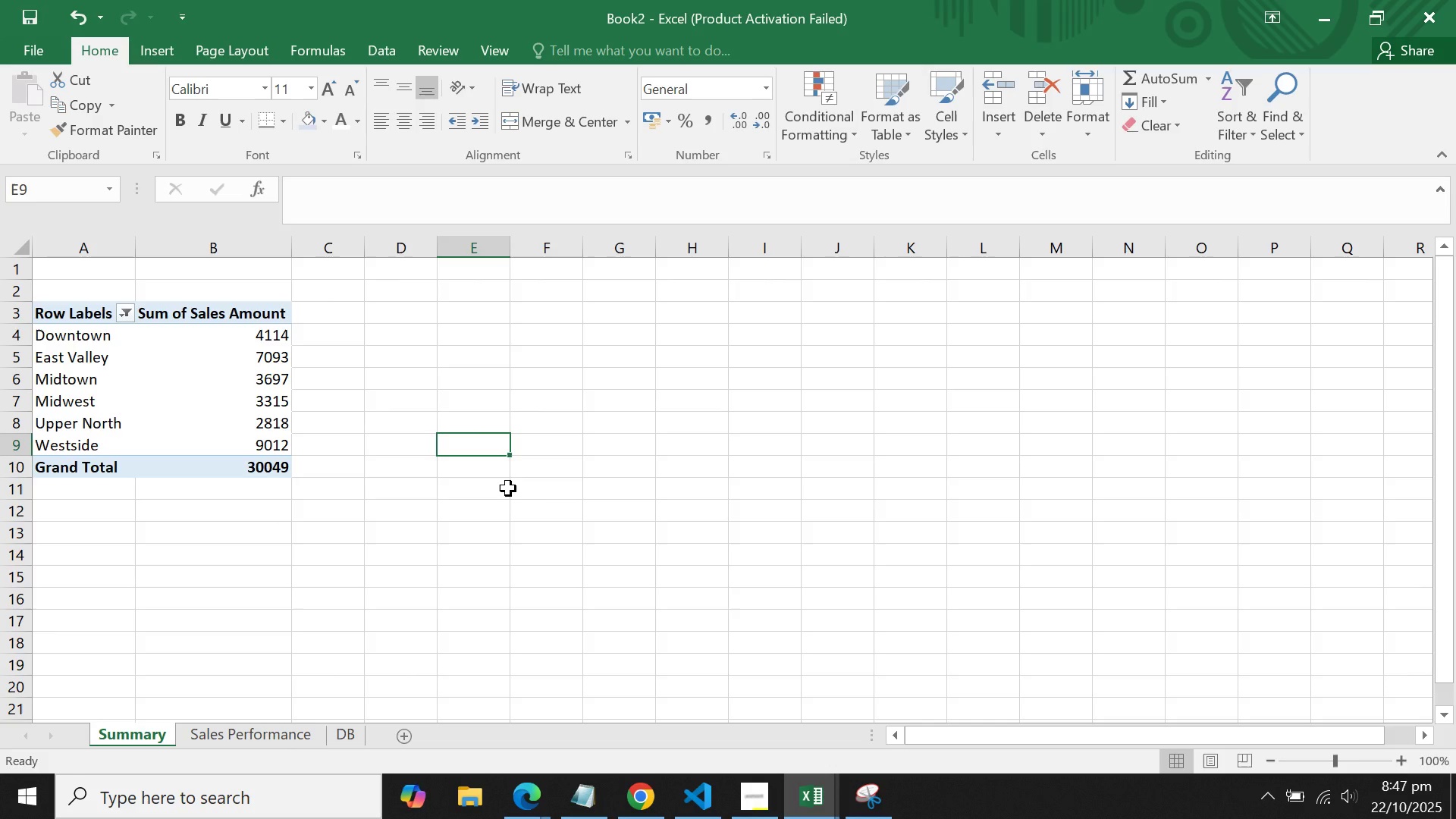 
left_click([133, 334])
 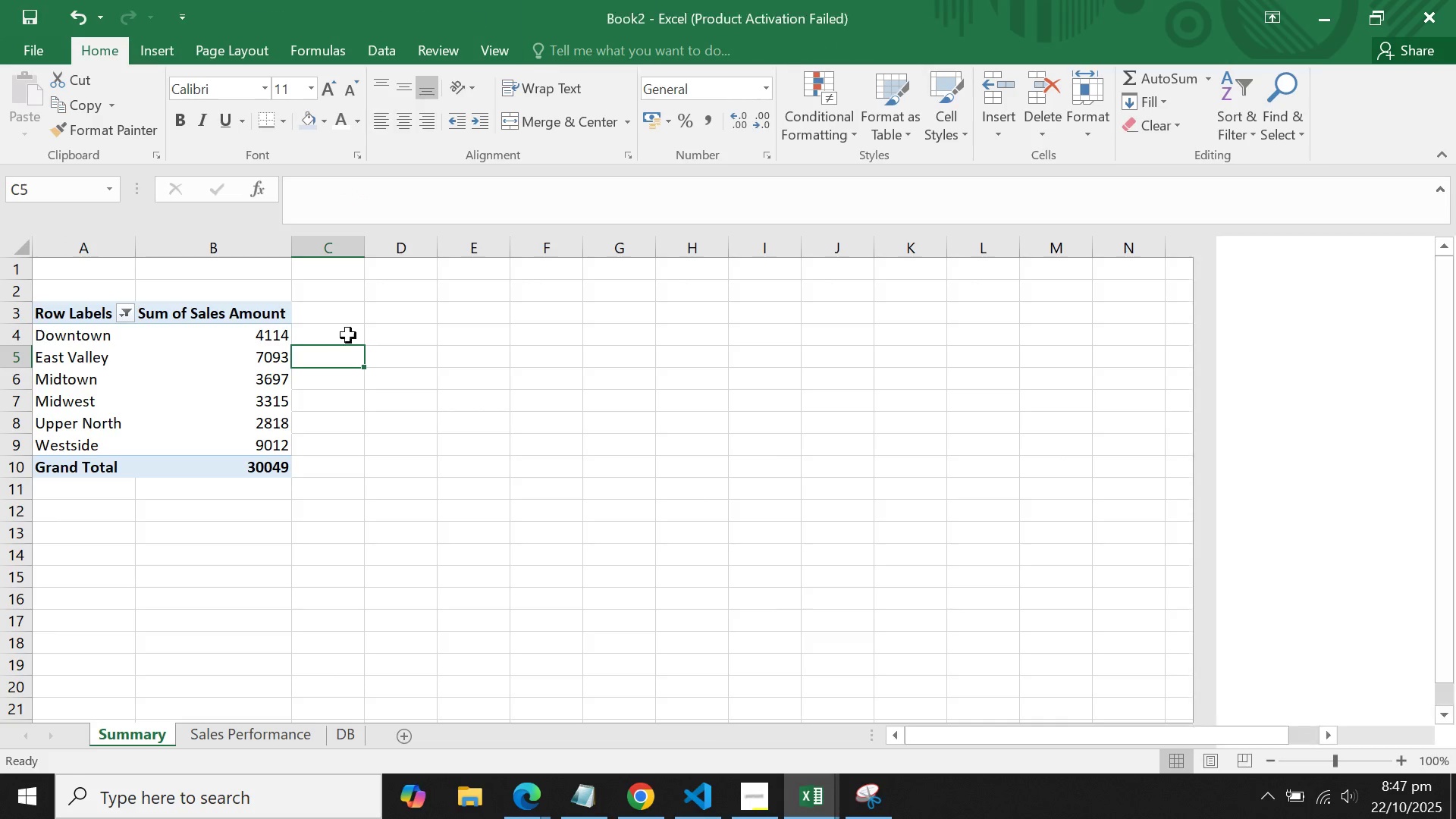 
double_click([352, 327])
 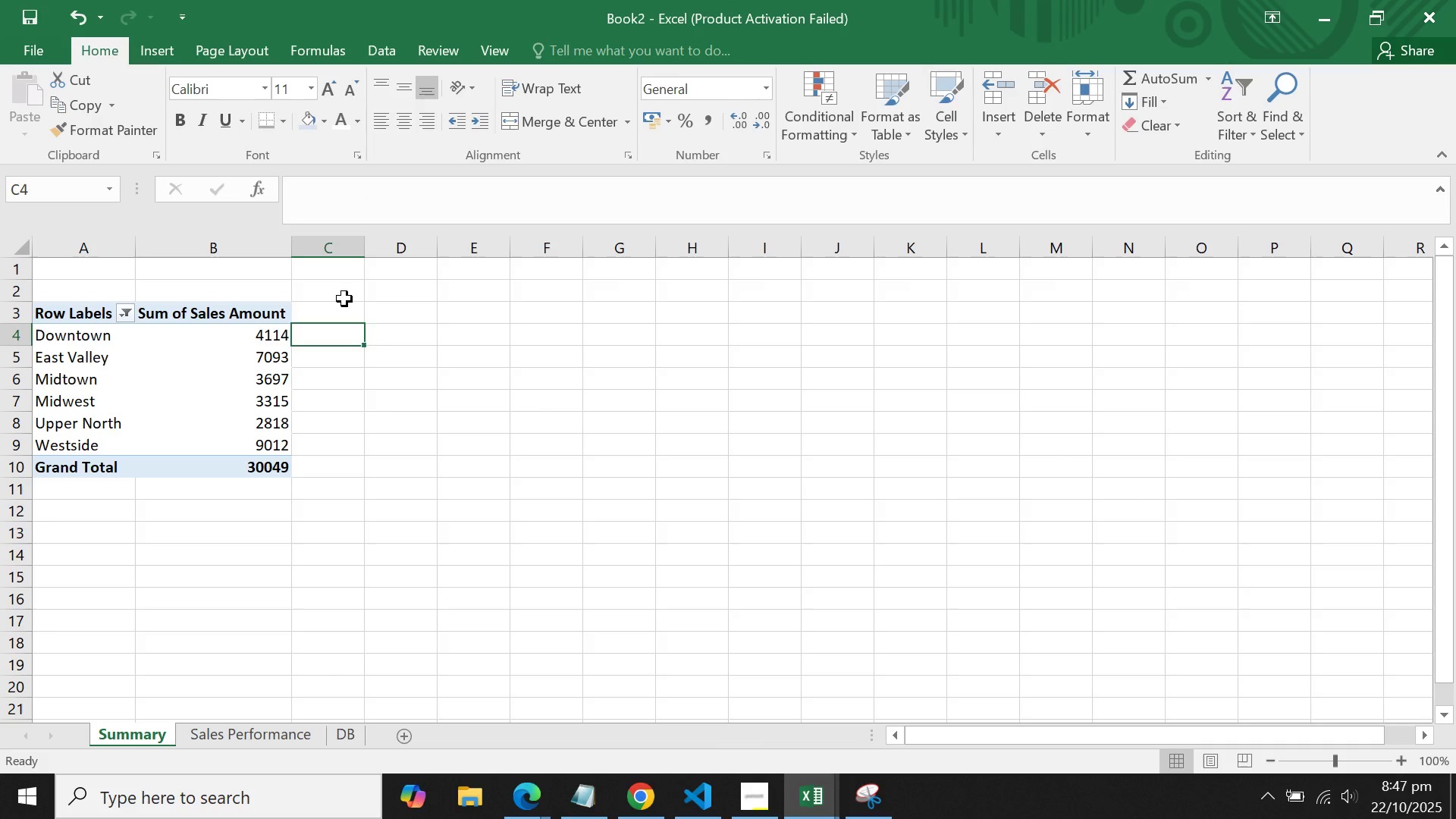 
left_click([344, 299])
 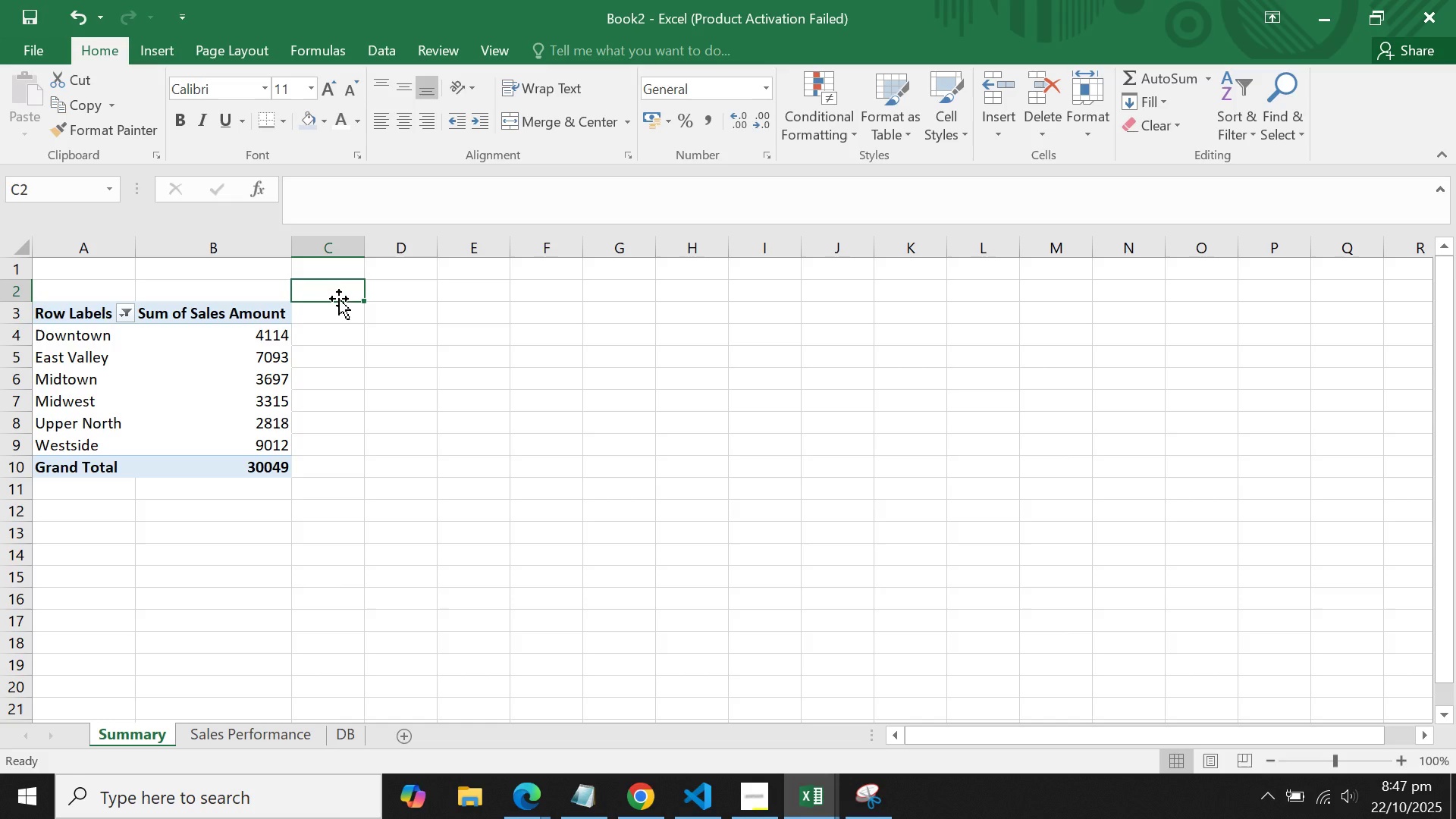 
wait(8.85)
 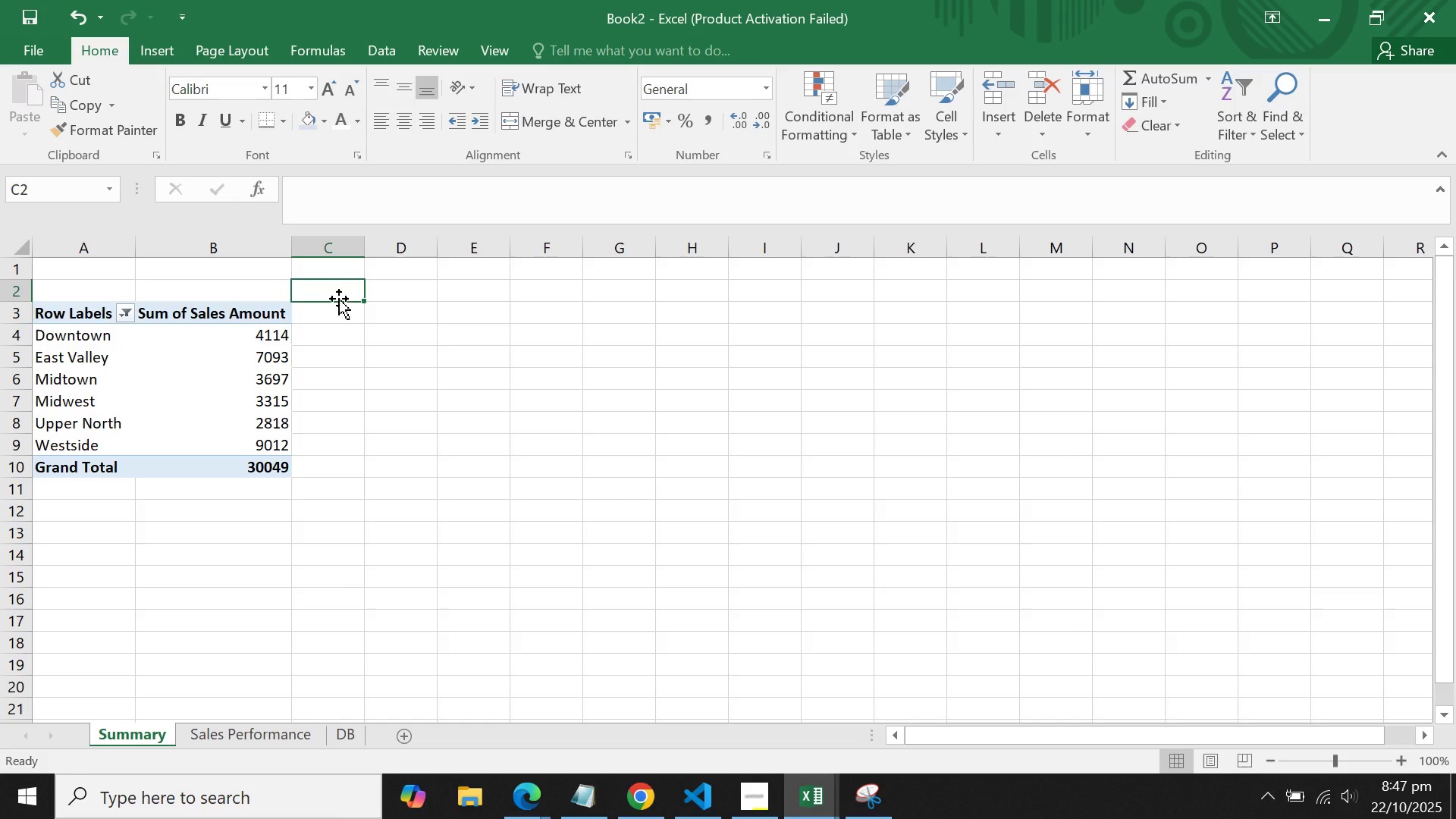 
key(Control+X)
 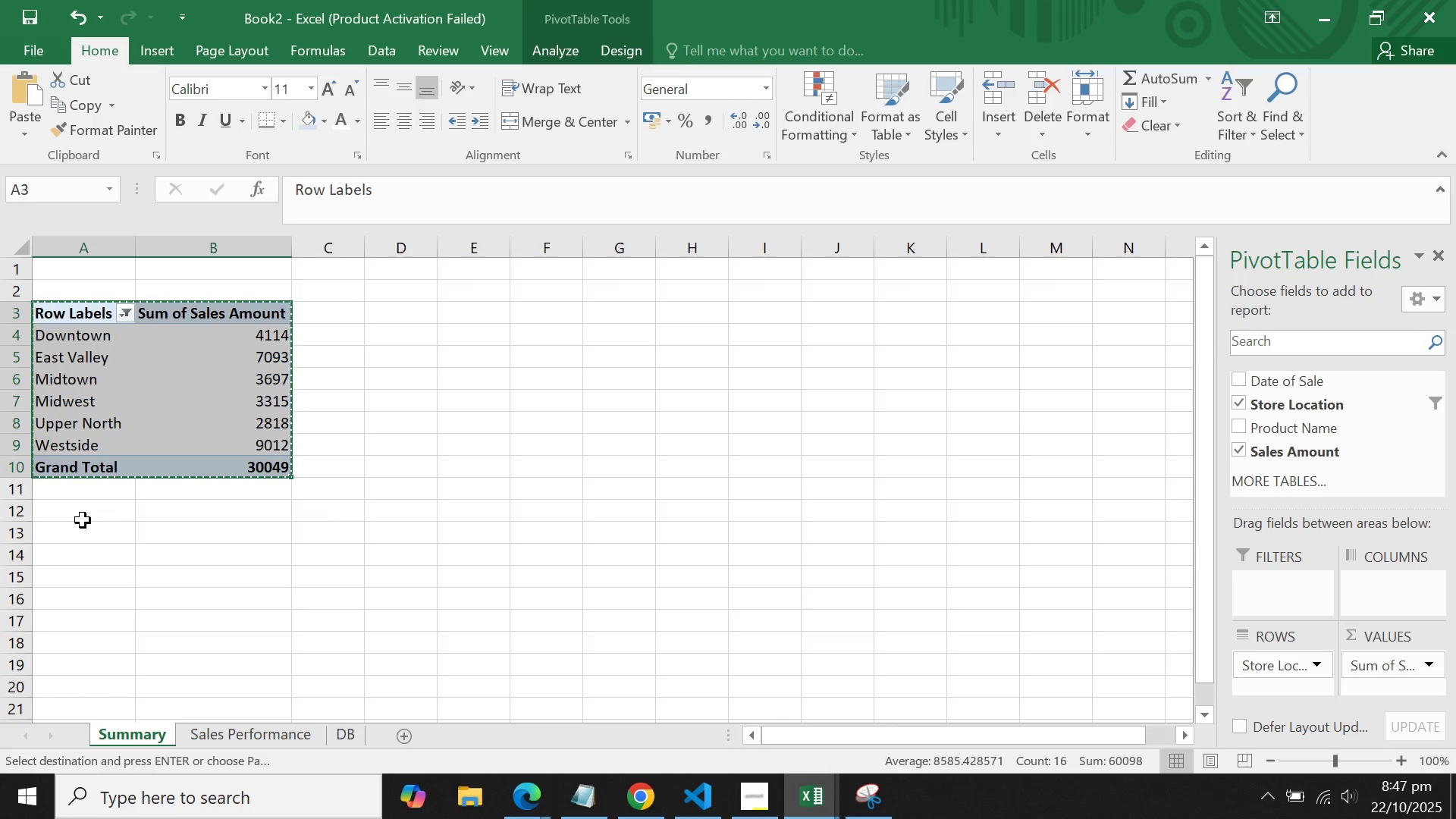 
left_click([83, 520])
 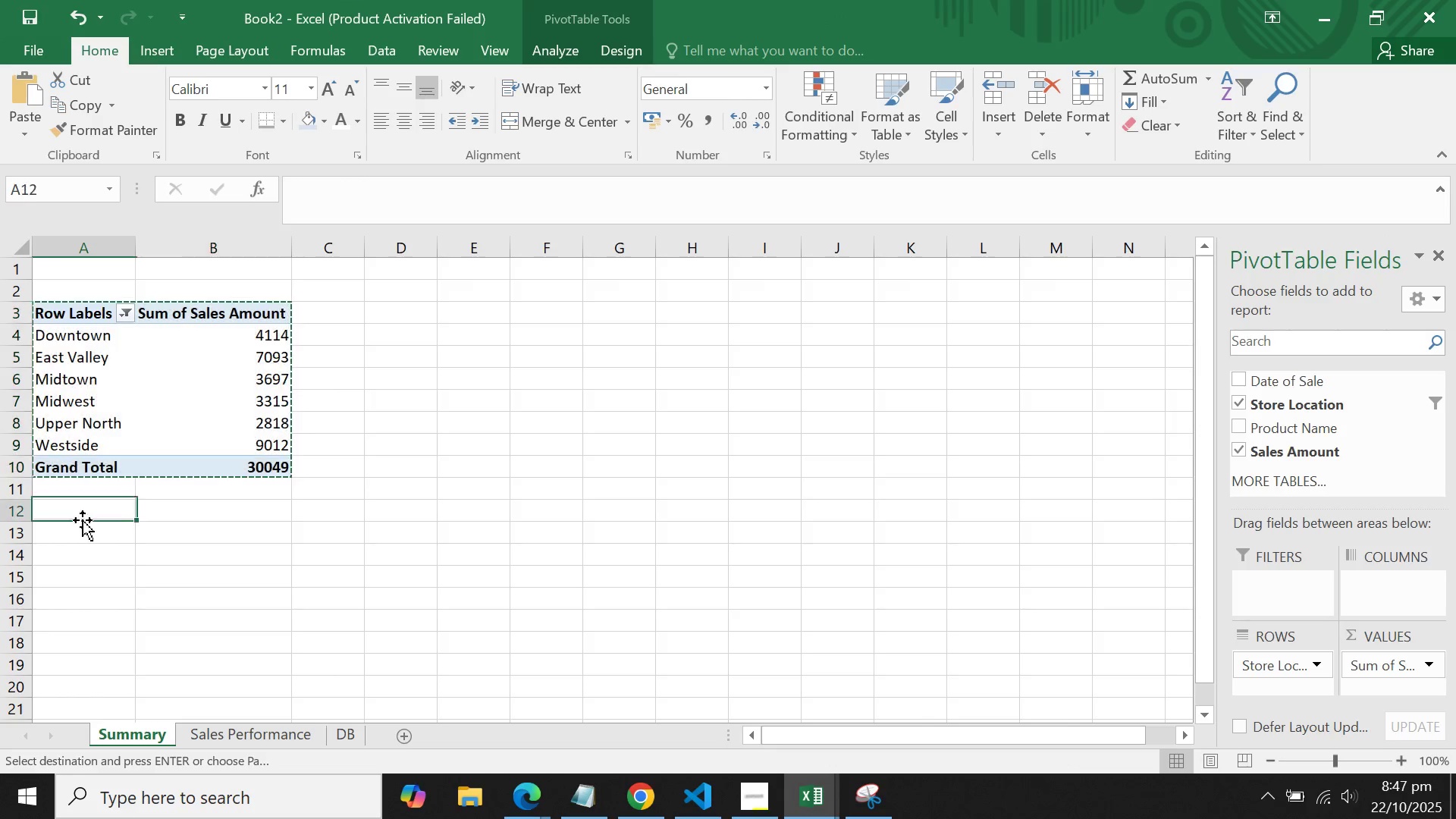 
key(Control+V)
 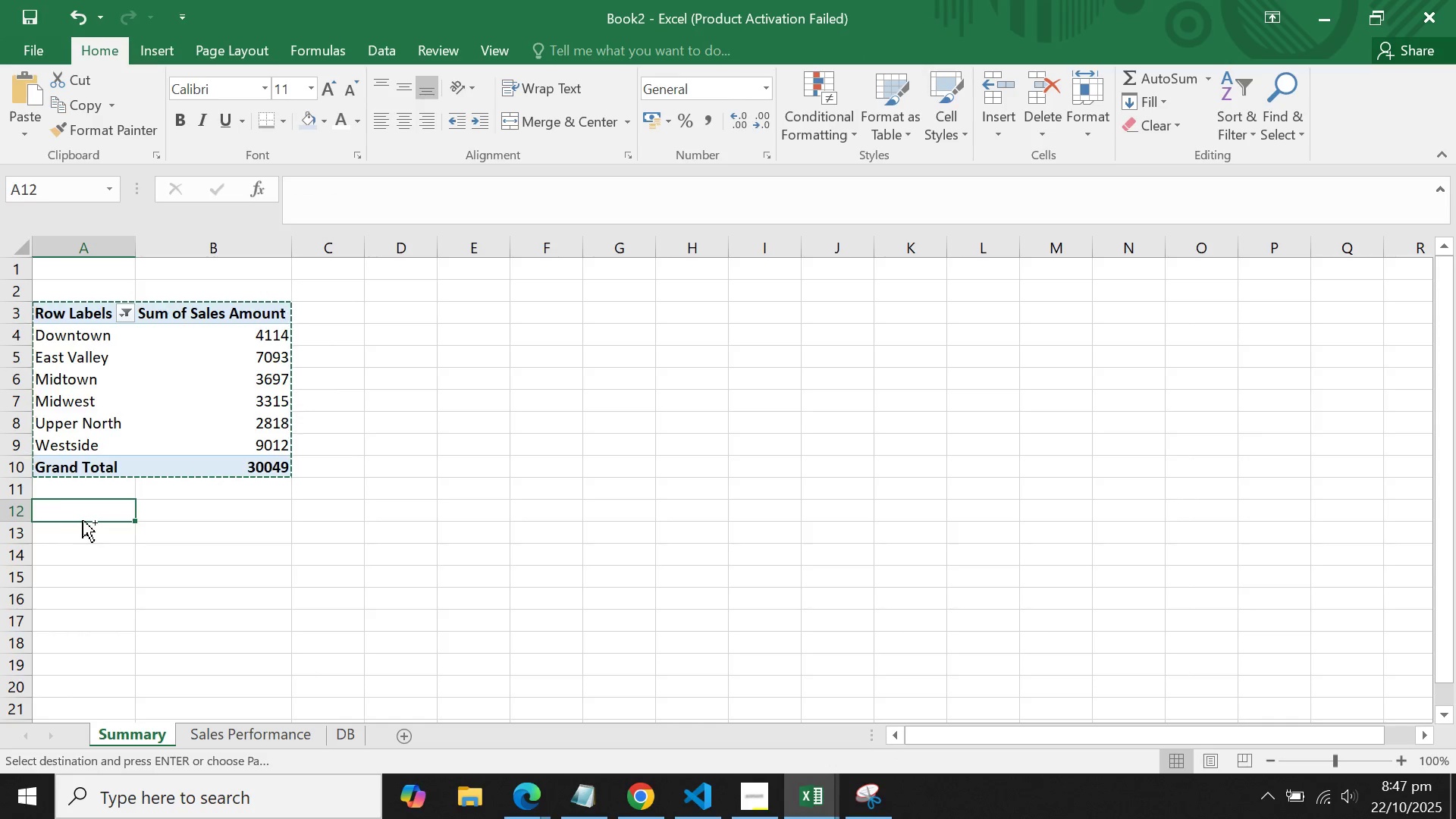 
key(Control+C)
 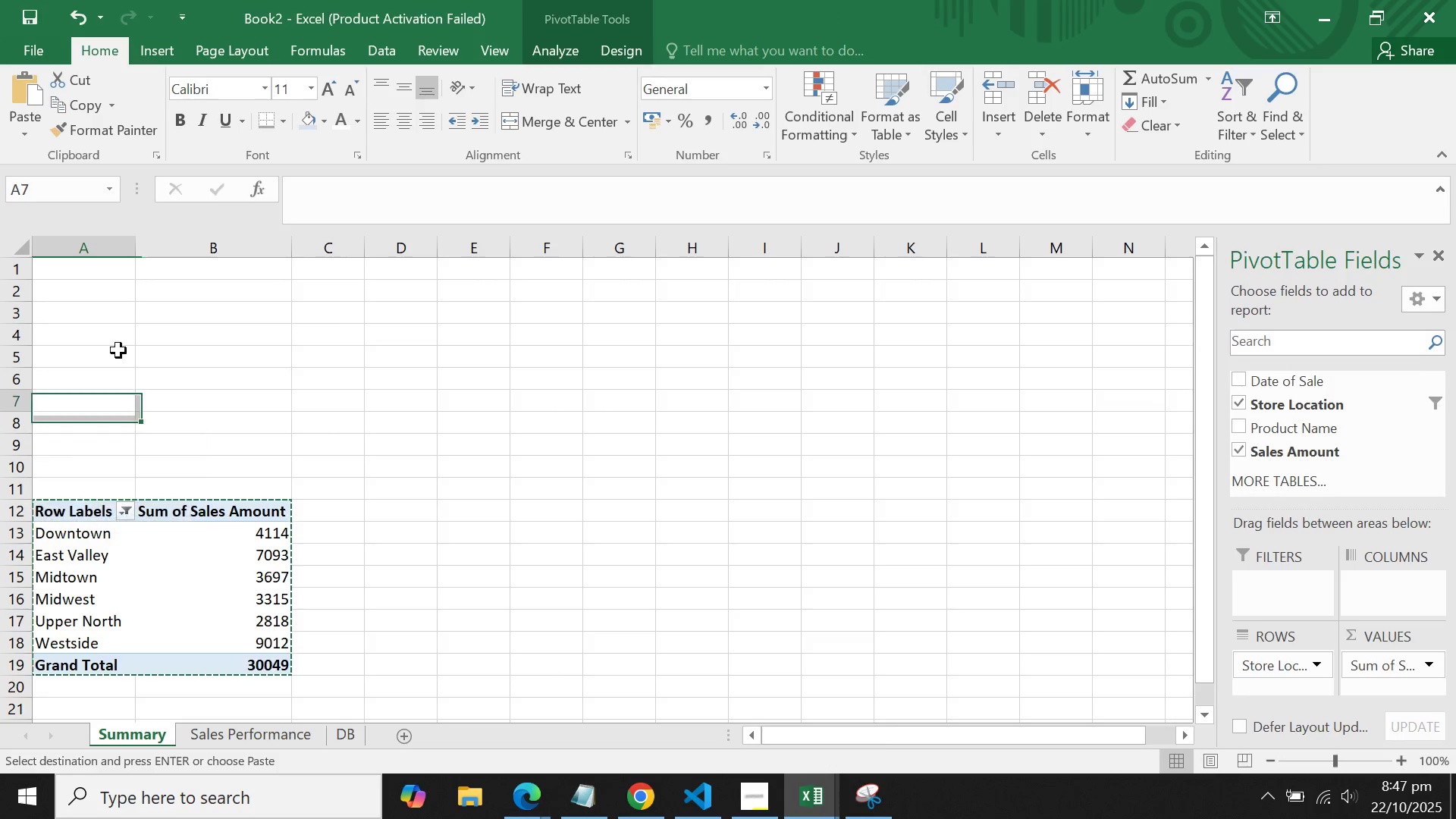 
double_click([97, 309])
 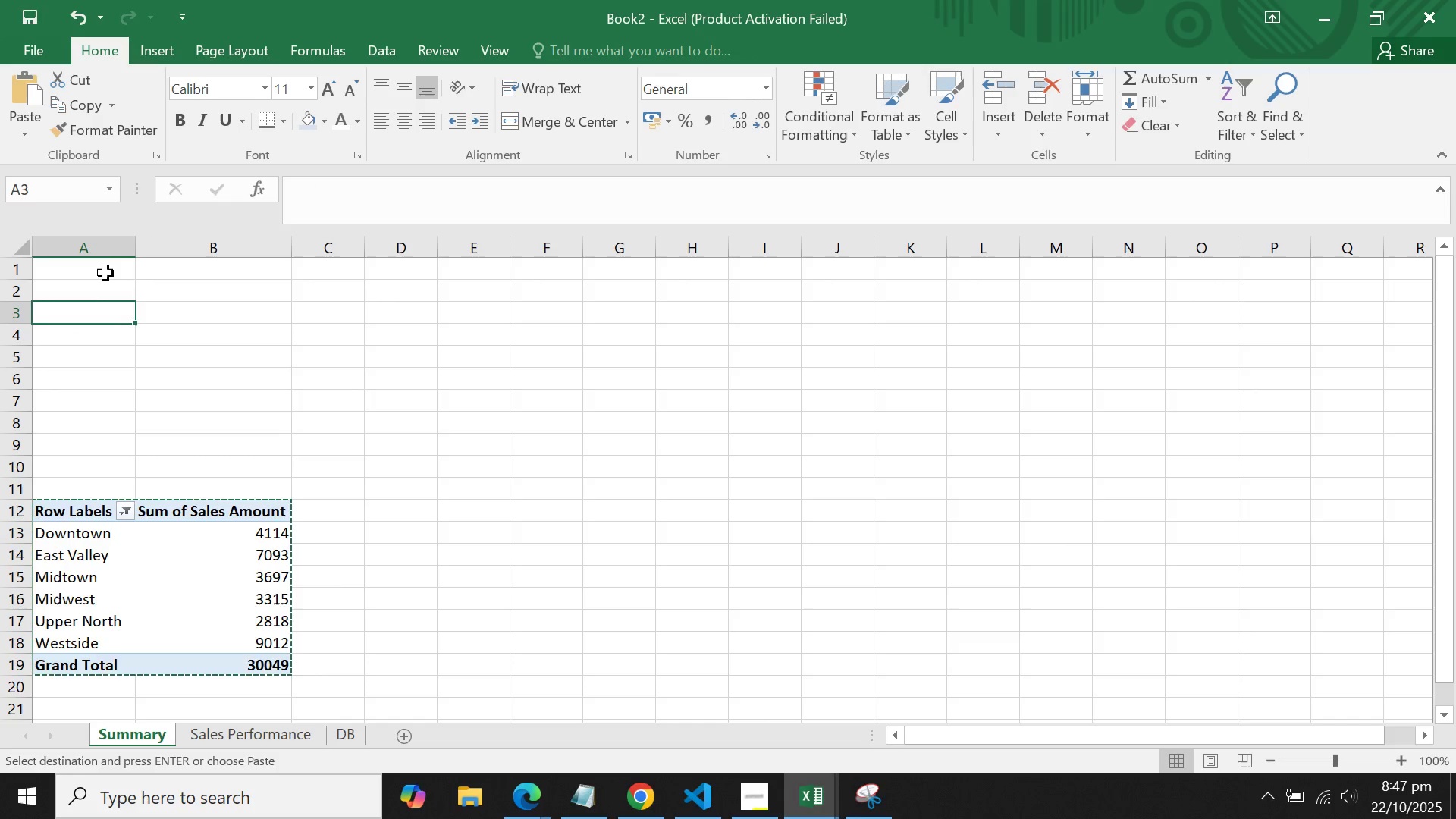 
triple_click([105, 273])
 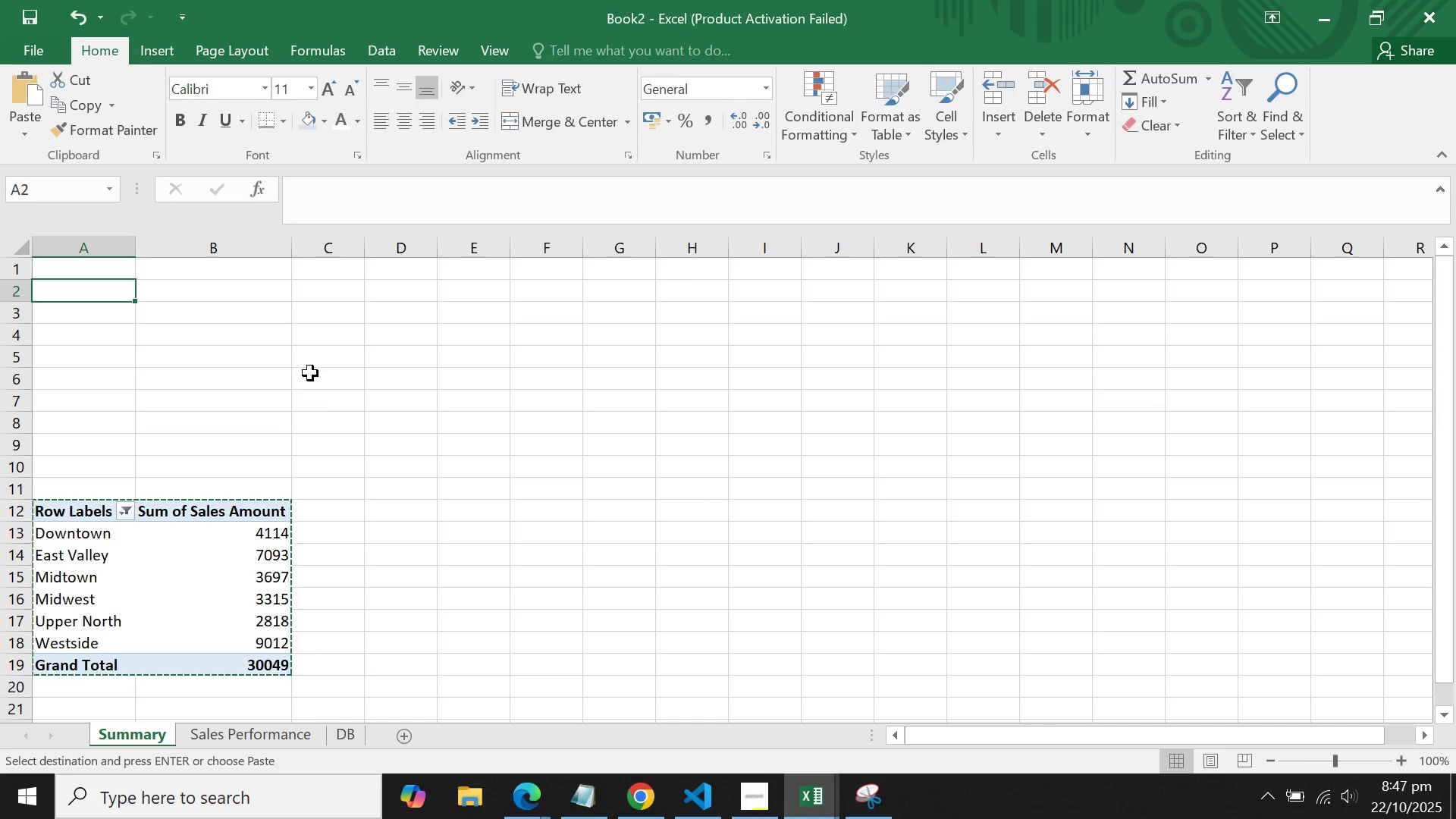 
left_click([79, 249])
 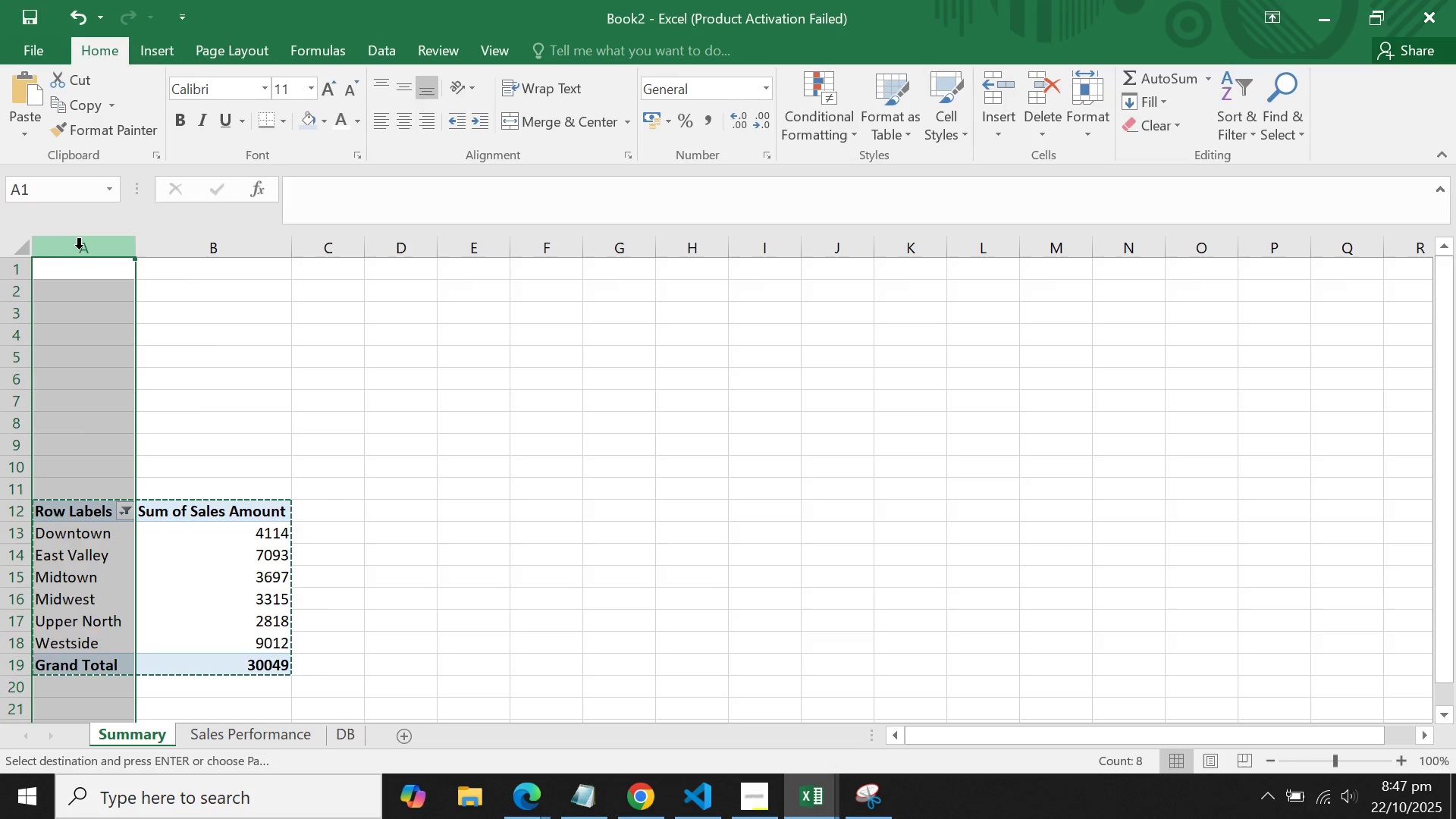 
right_click([79, 249])
 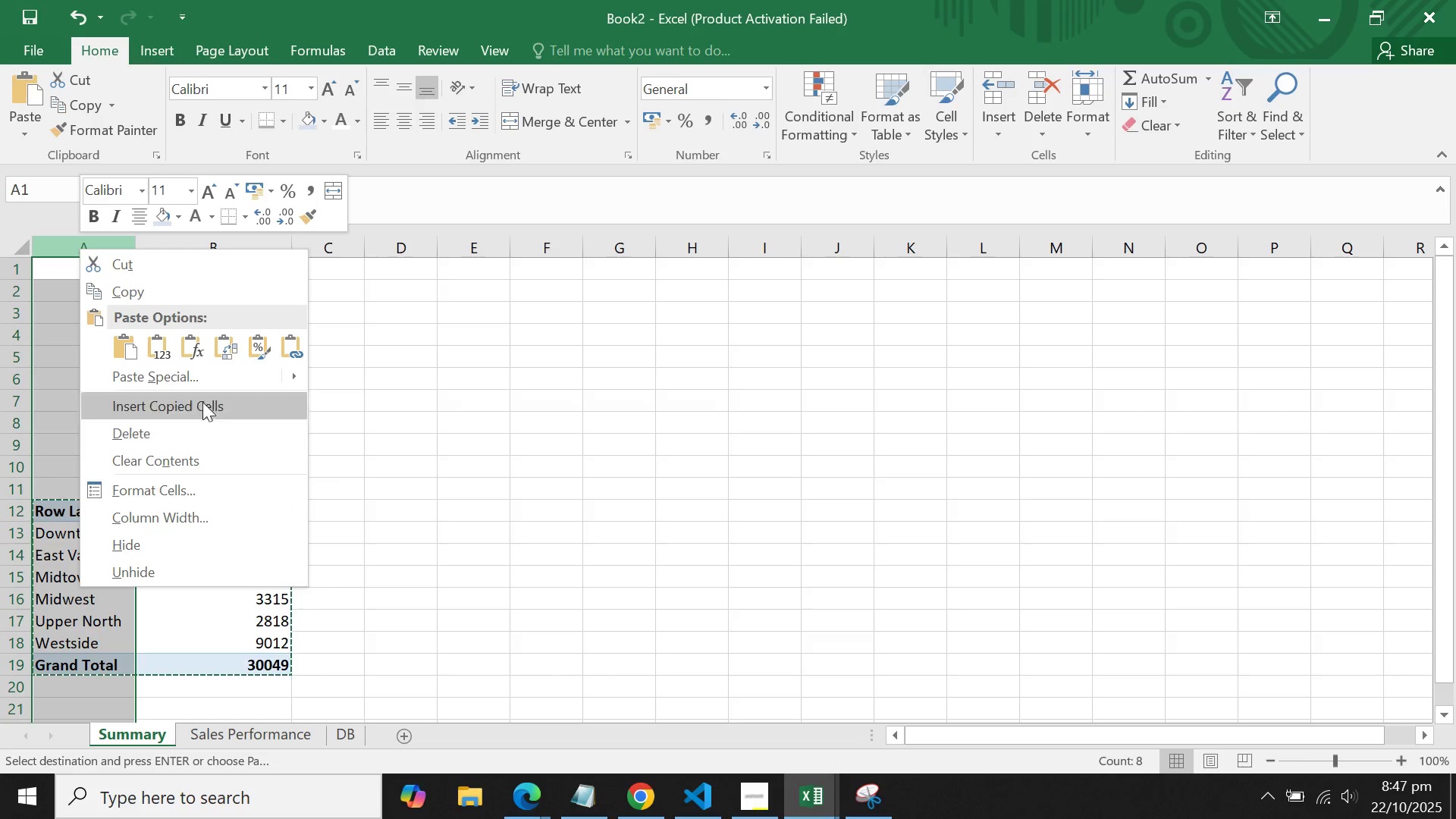 
left_click([492, 401])
 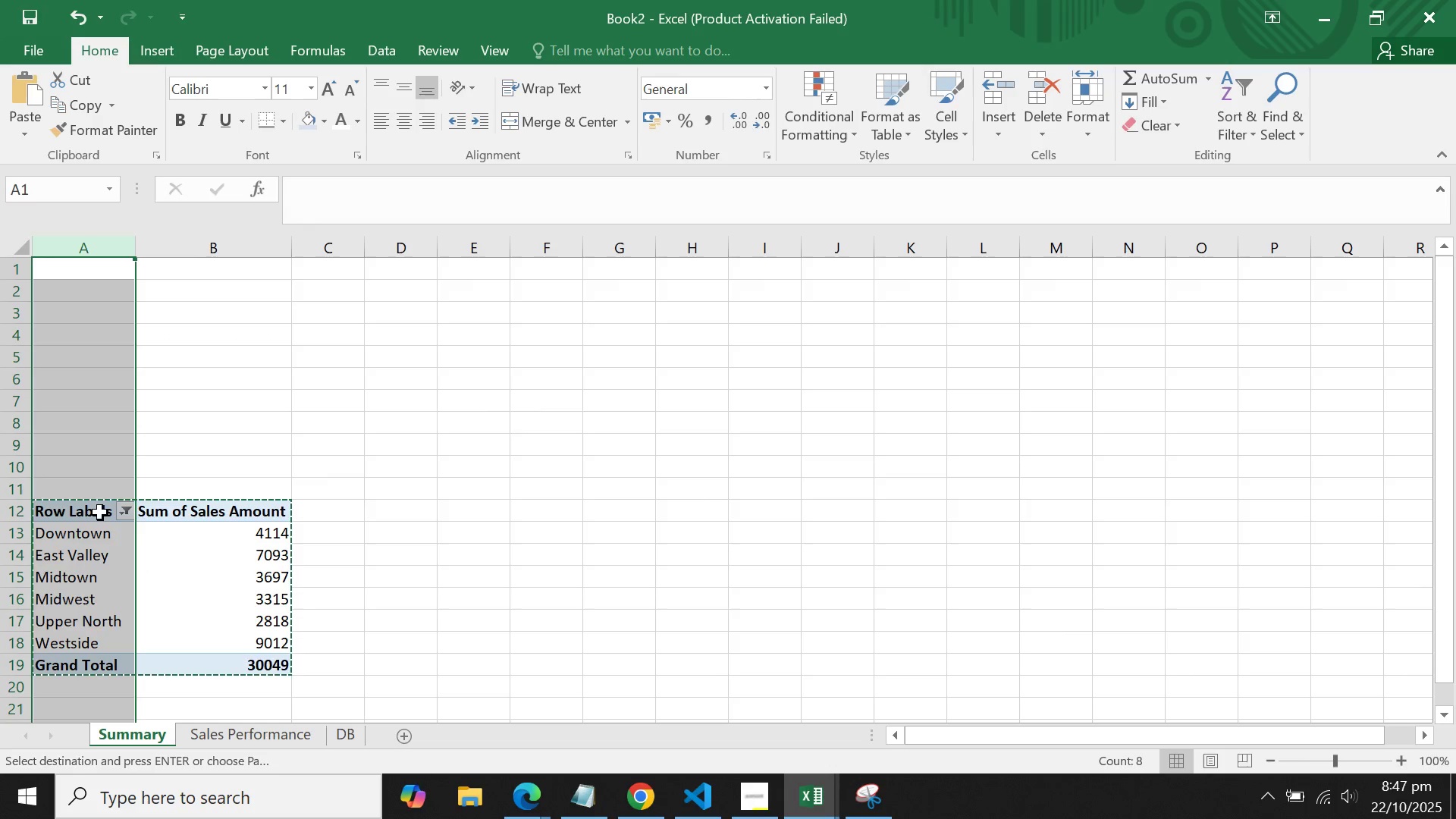 
left_click([100, 511])
 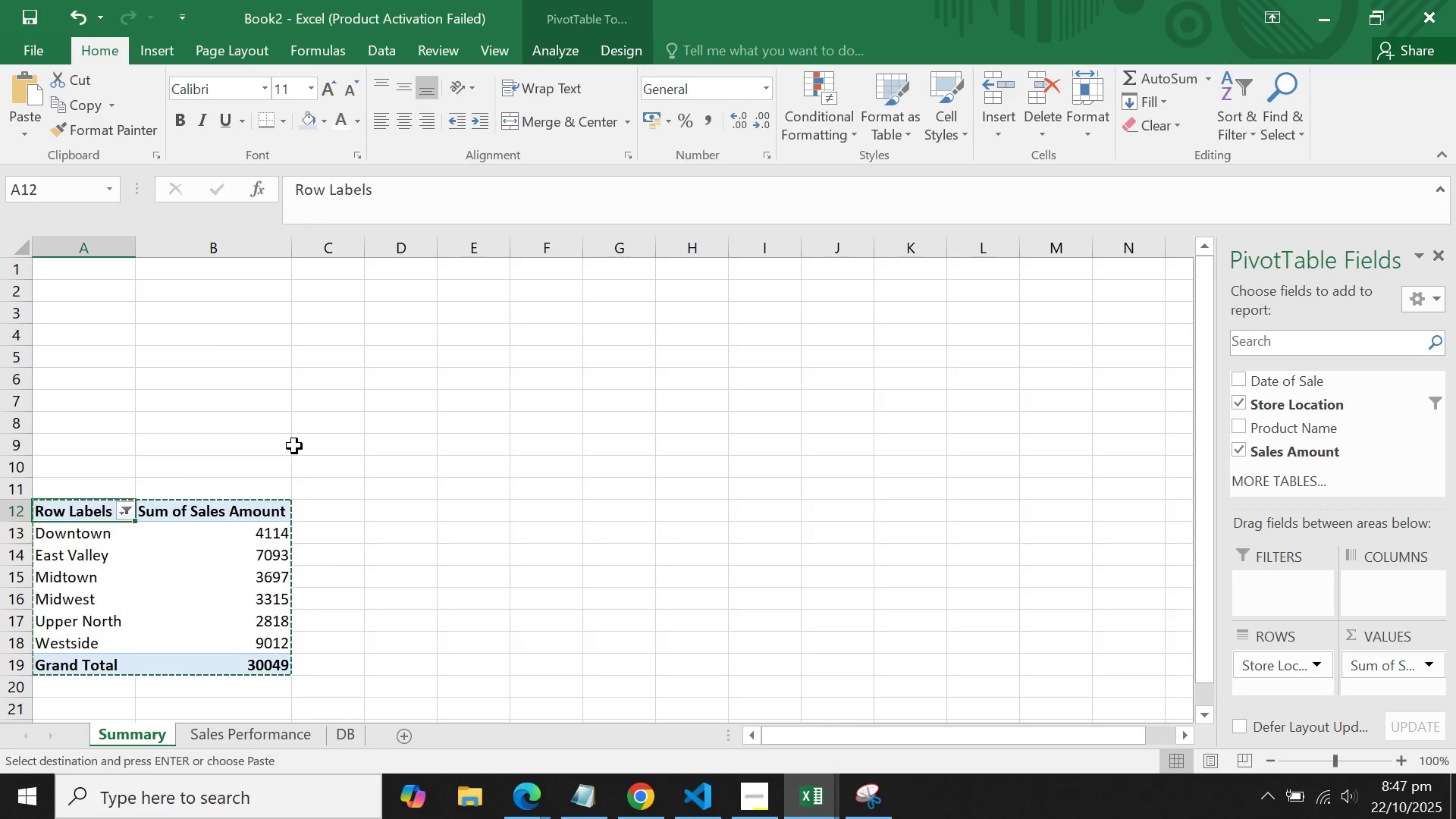 
left_click([294, 446])
 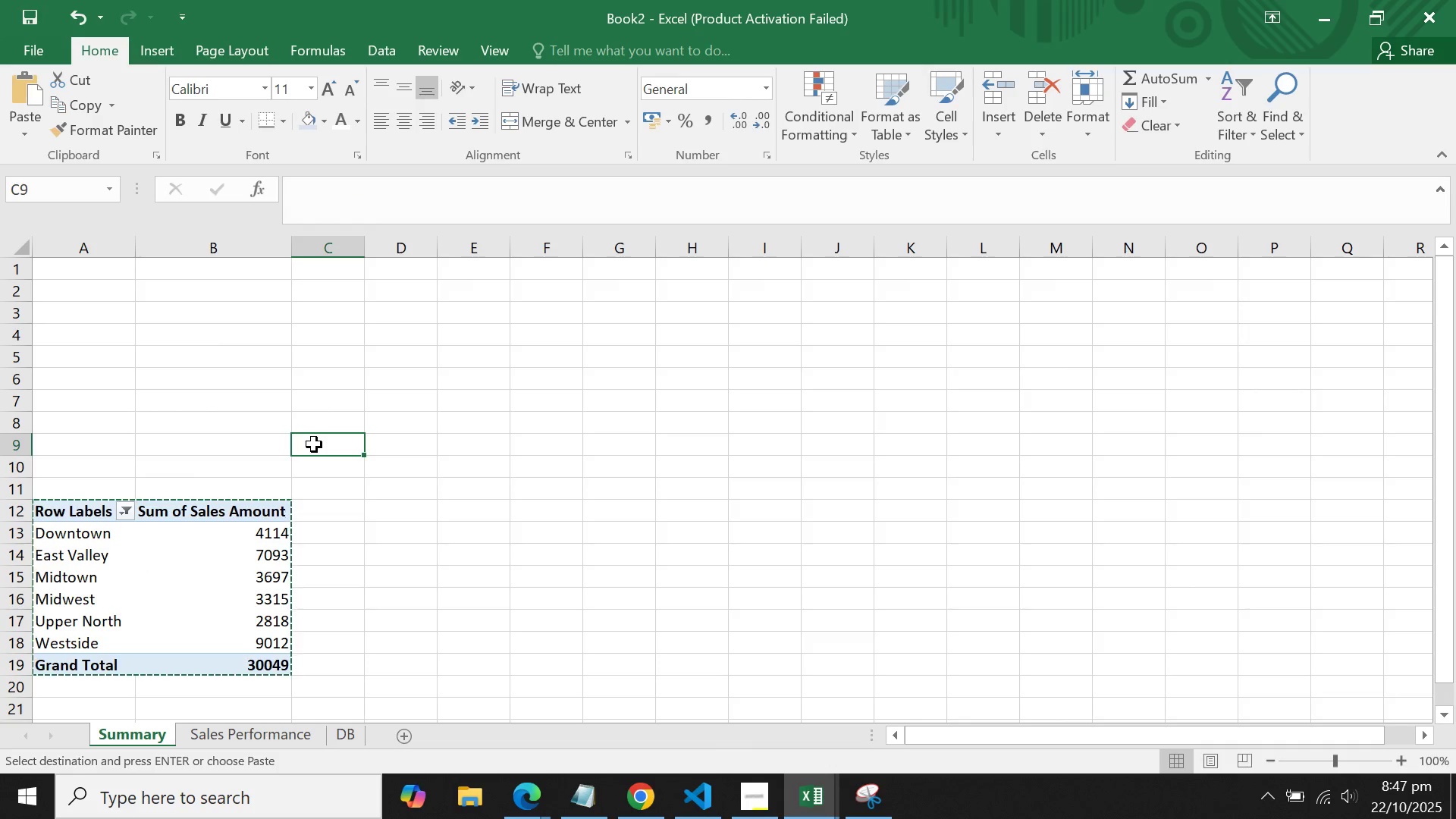 
right_click([314, 444])
 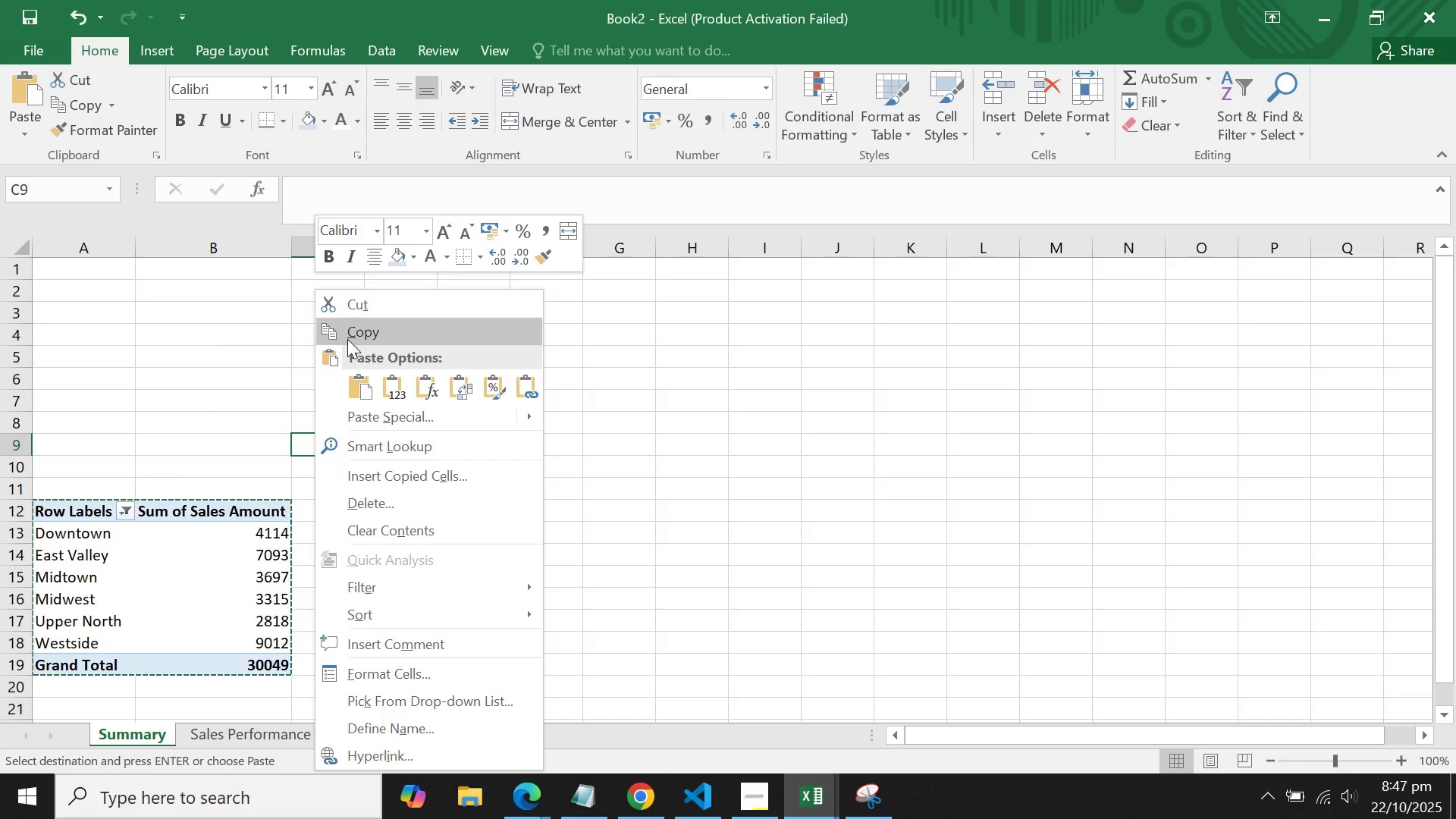 
left_click([347, 338])
 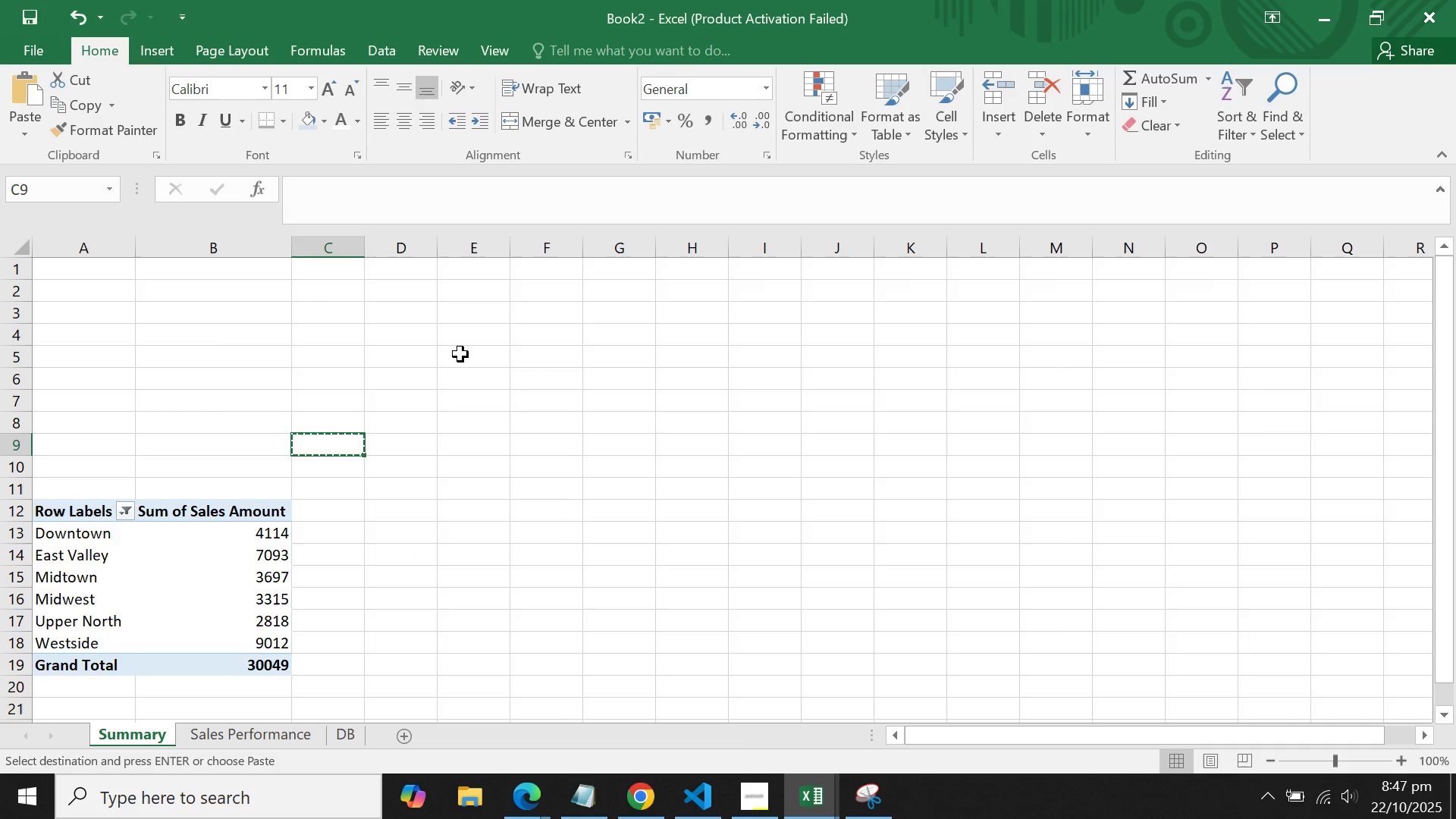 
key(Enter)
 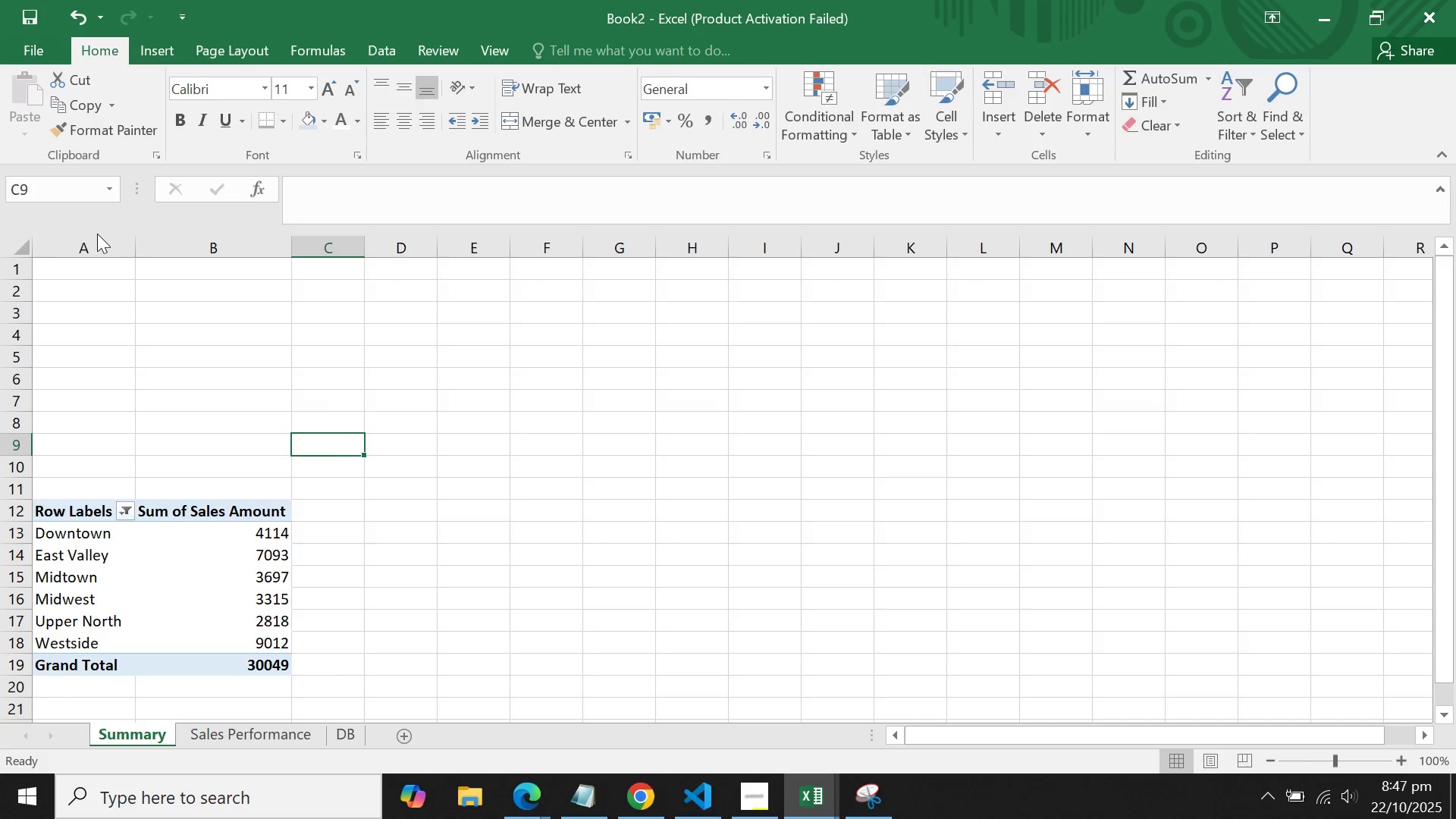 
left_click([71, 253])
 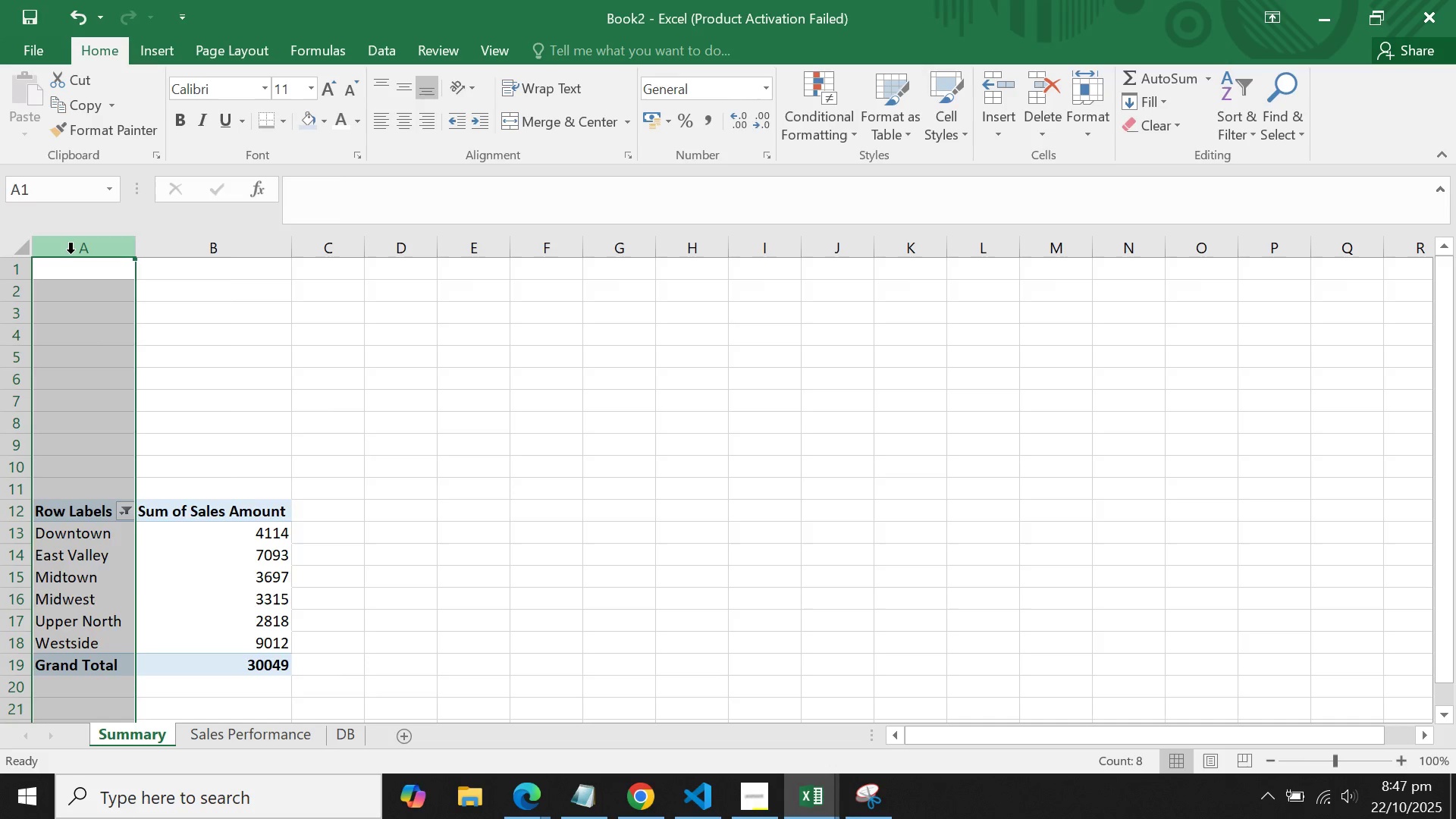 
right_click([71, 253])
 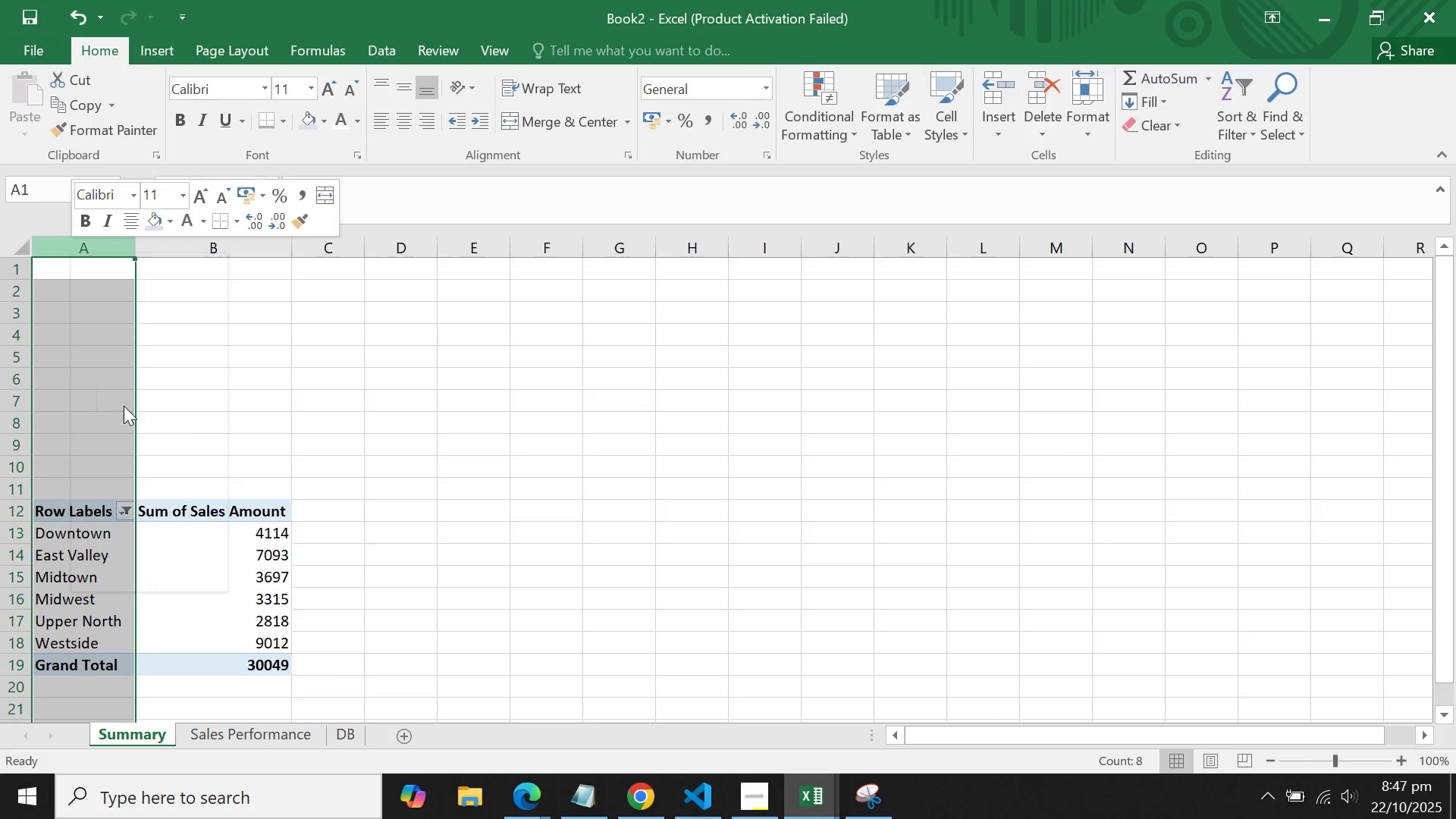 
double_click([592, 404])